 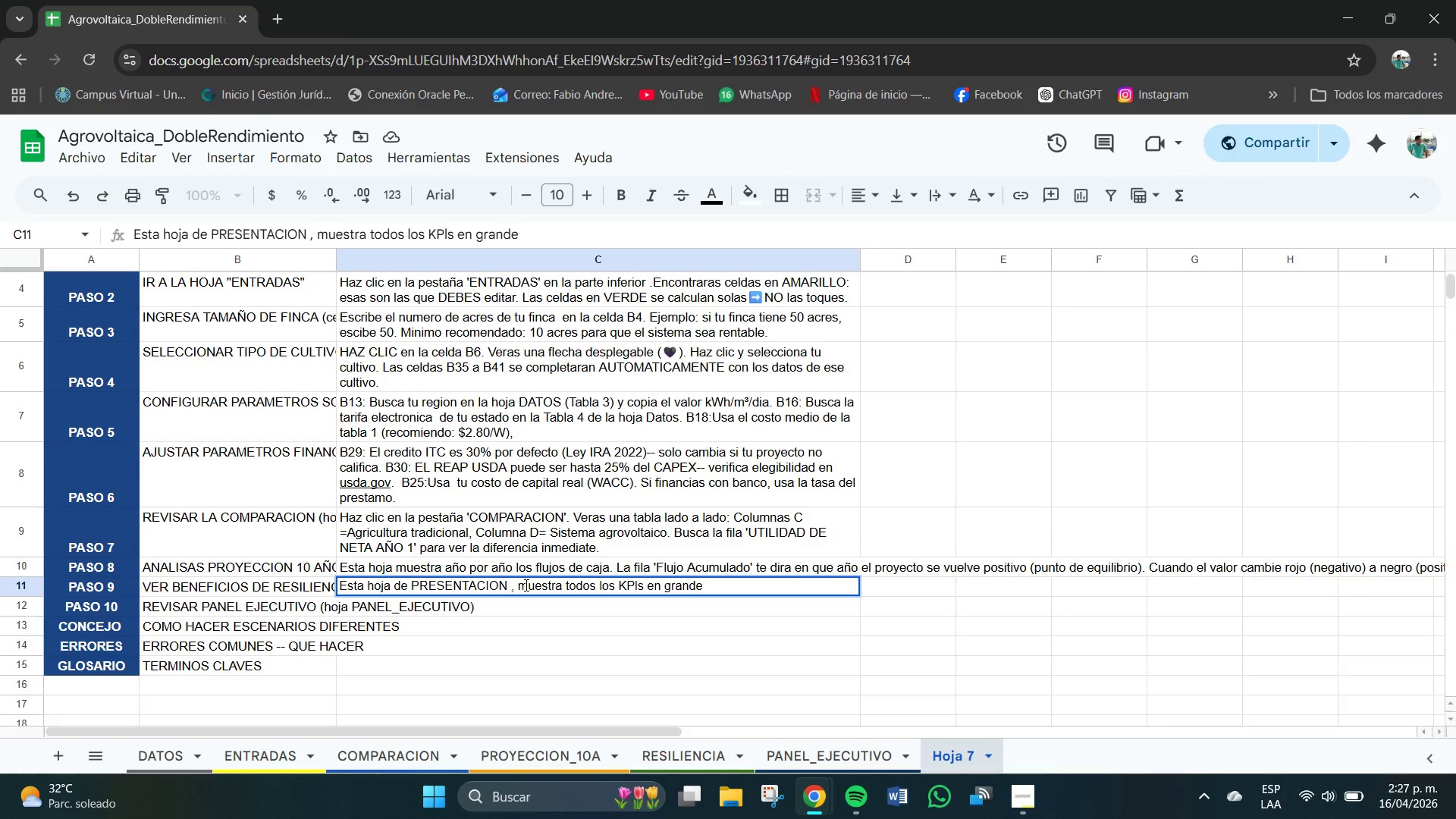 
hold_key(key=ShiftRight, duration=0.64)
 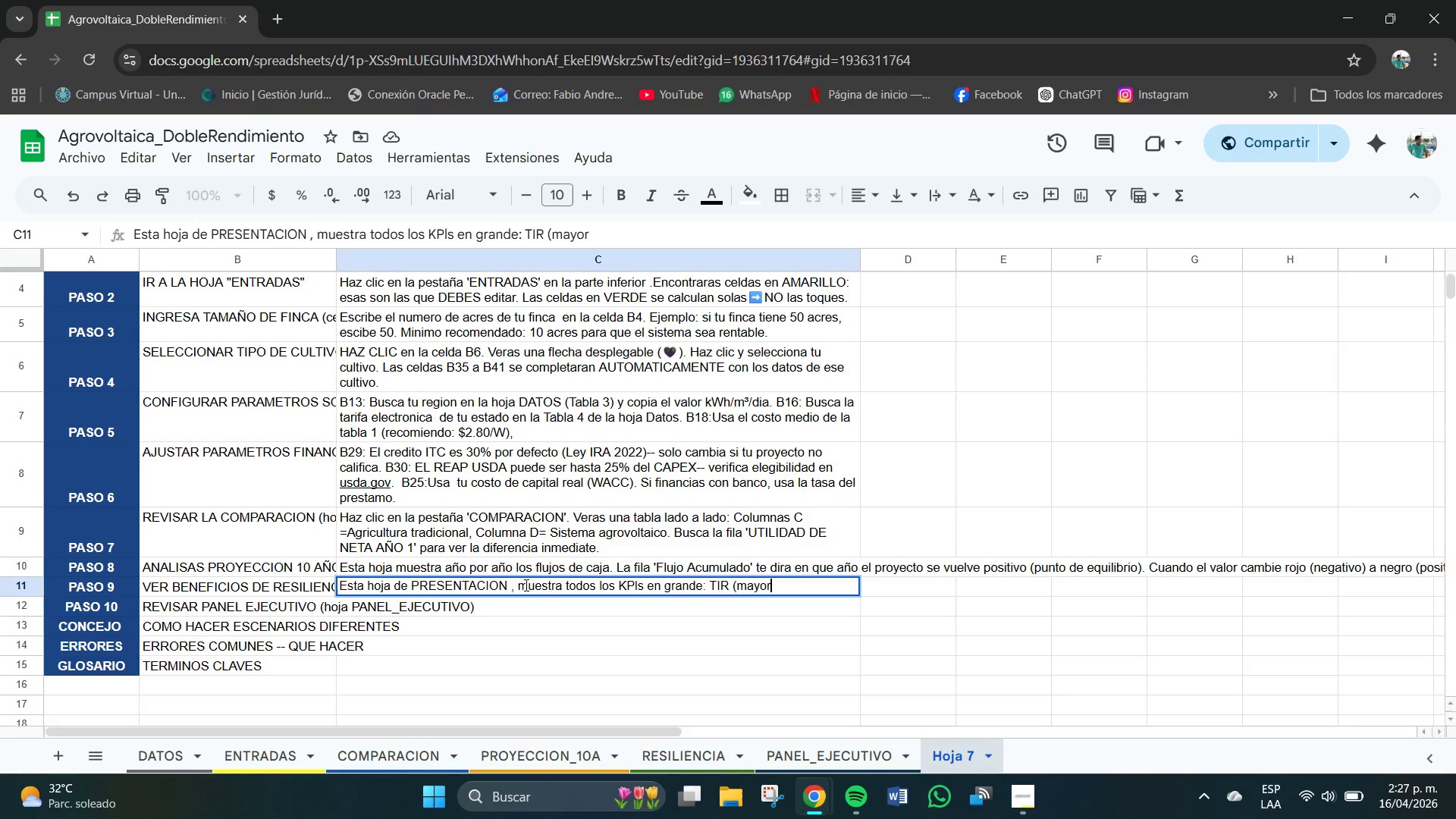 
hold_key(key=ShiftRight, duration=0.59)
 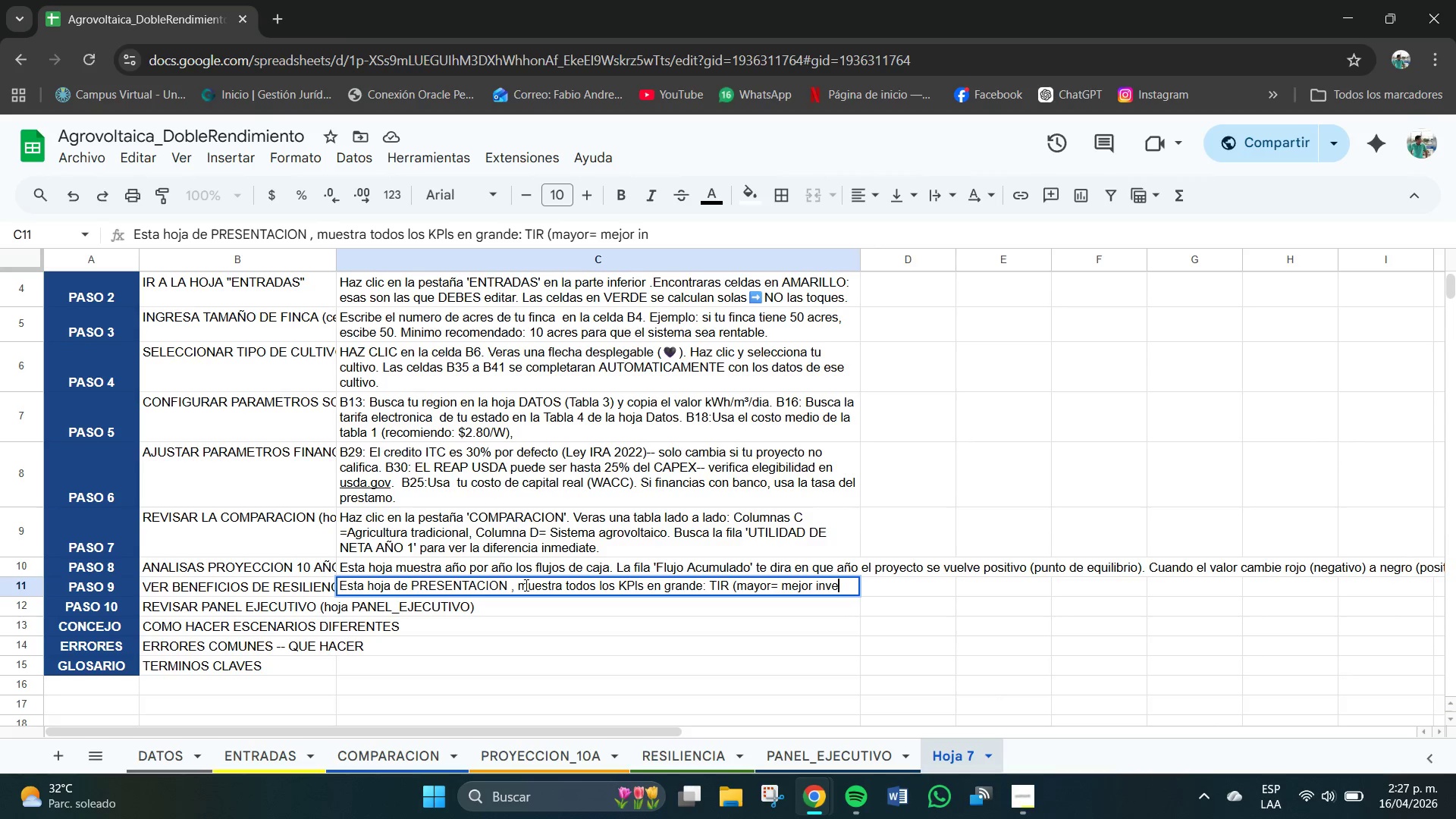 
hold_key(key=ShiftRight, duration=0.42)
 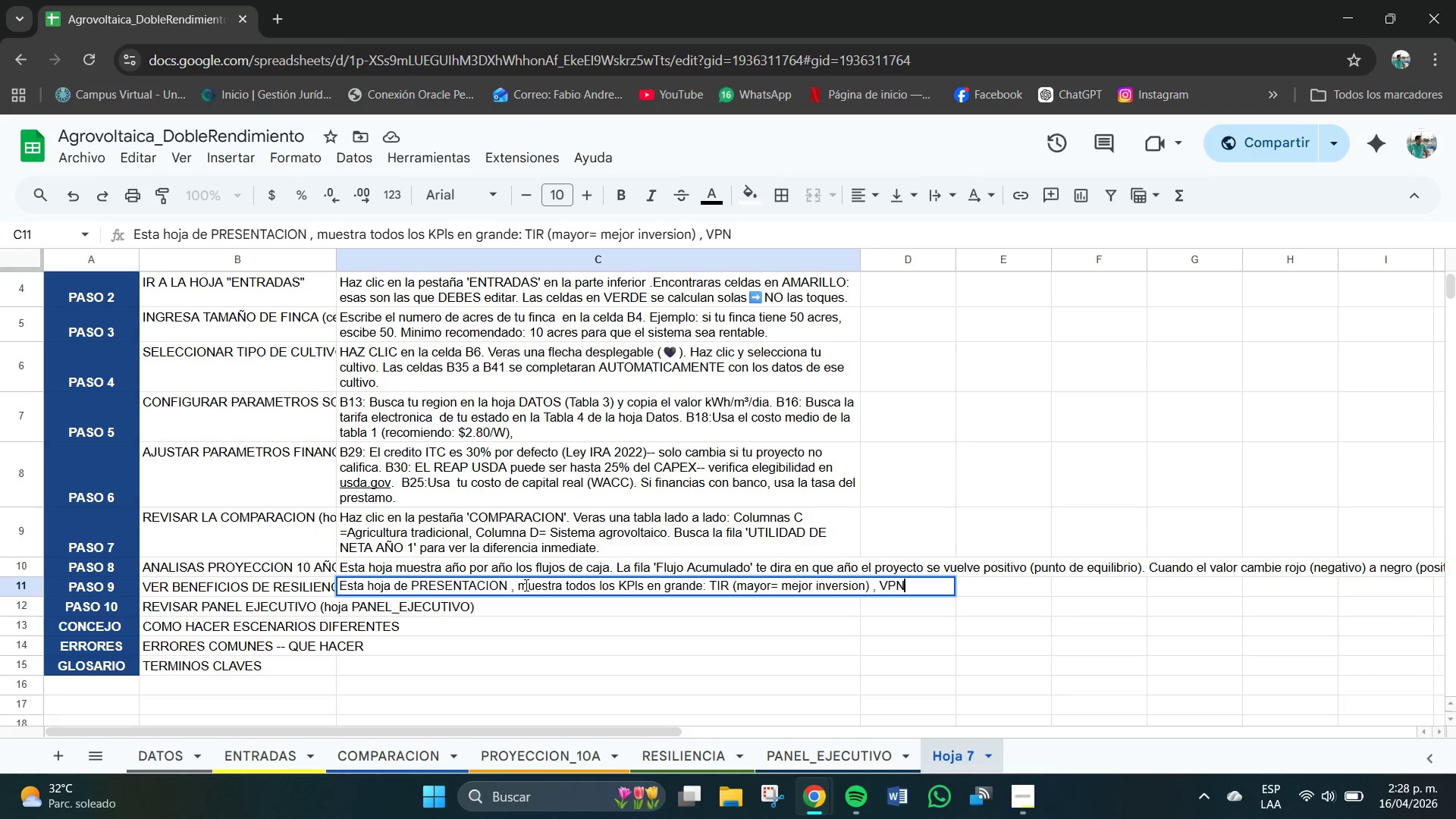 
wait(6.8)
 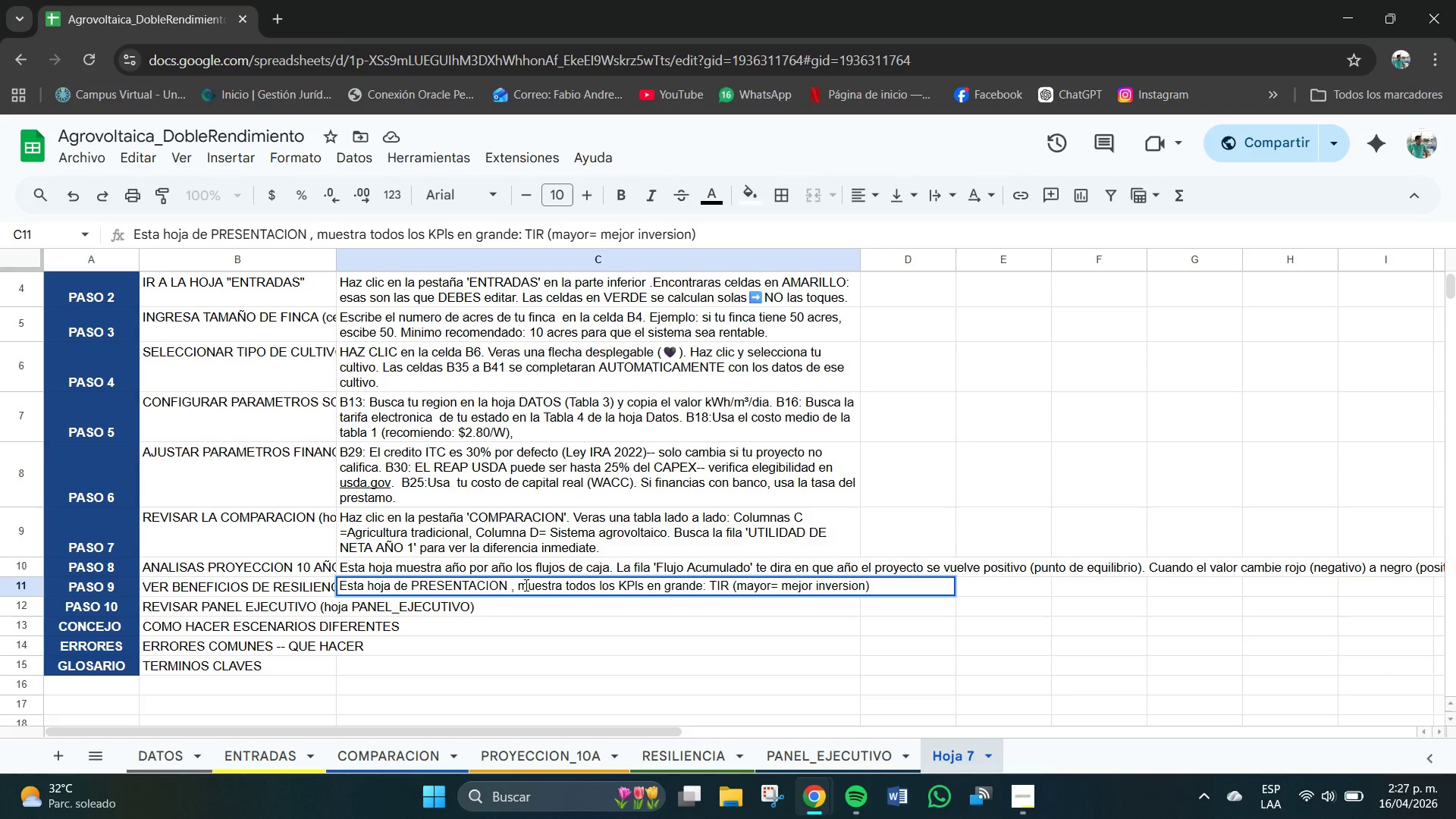 
hold_key(key=ShiftRight, duration=0.55)
 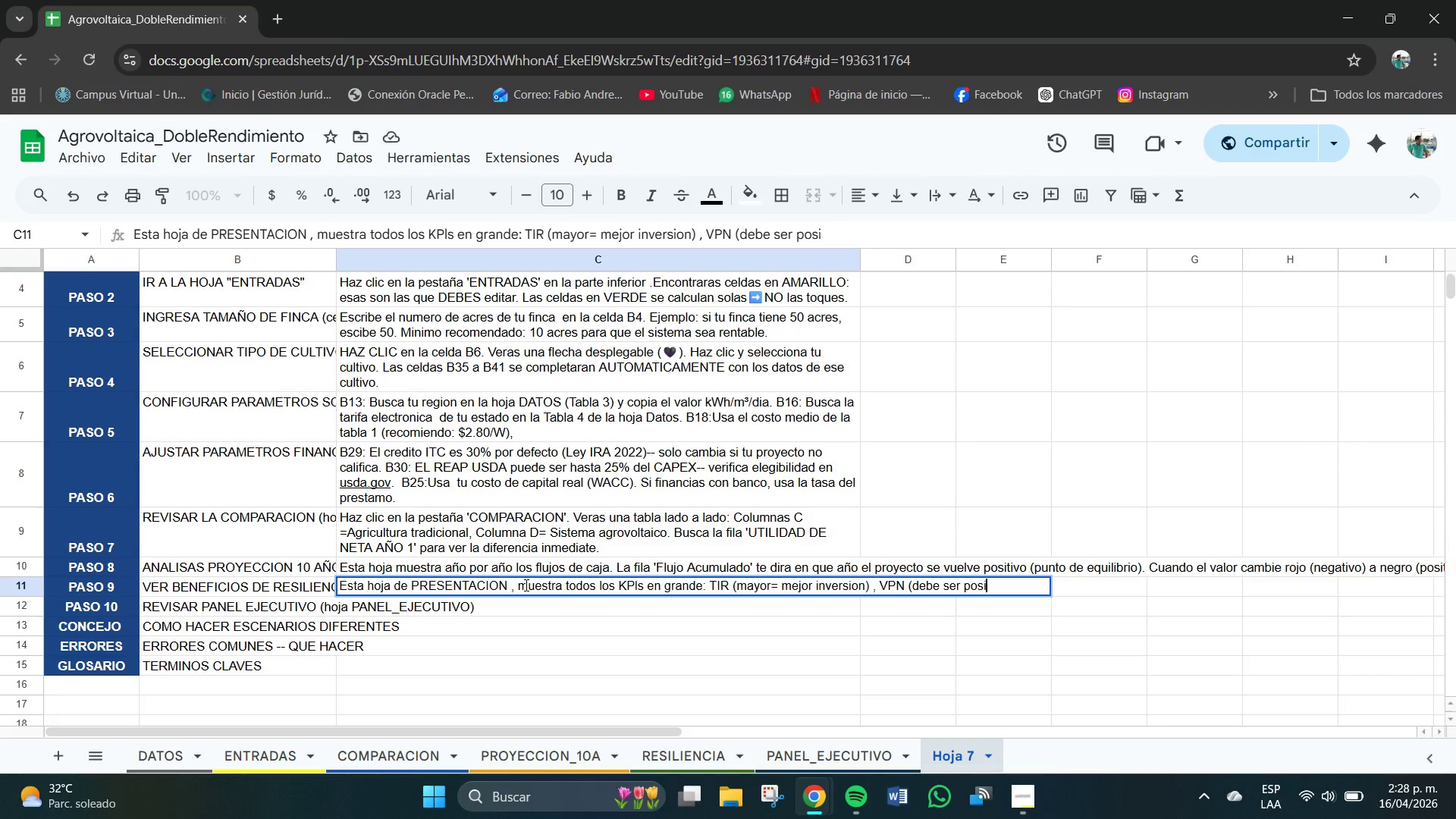 
wait(5.31)
 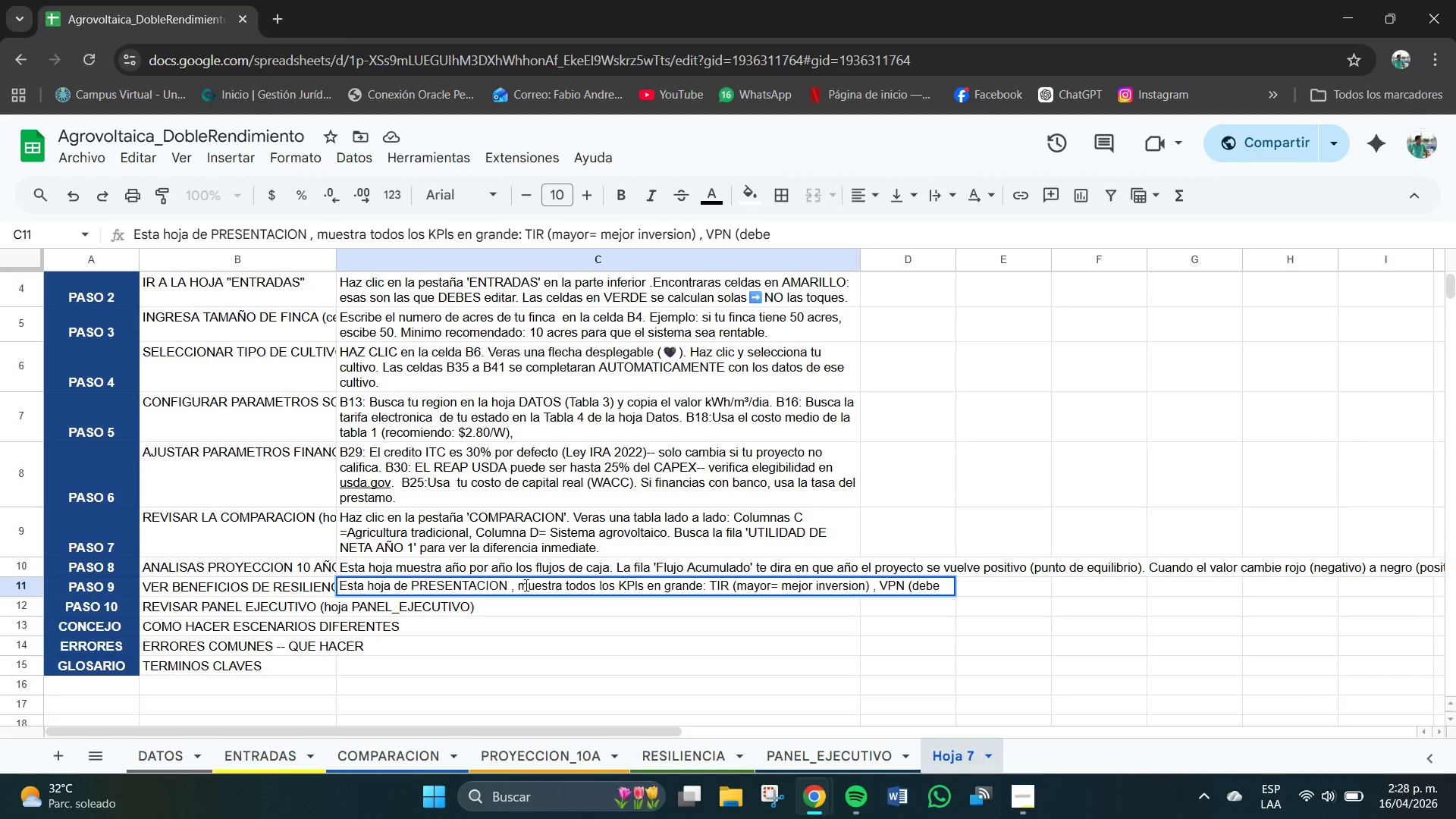 
hold_key(key=ShiftRight, duration=0.41)
 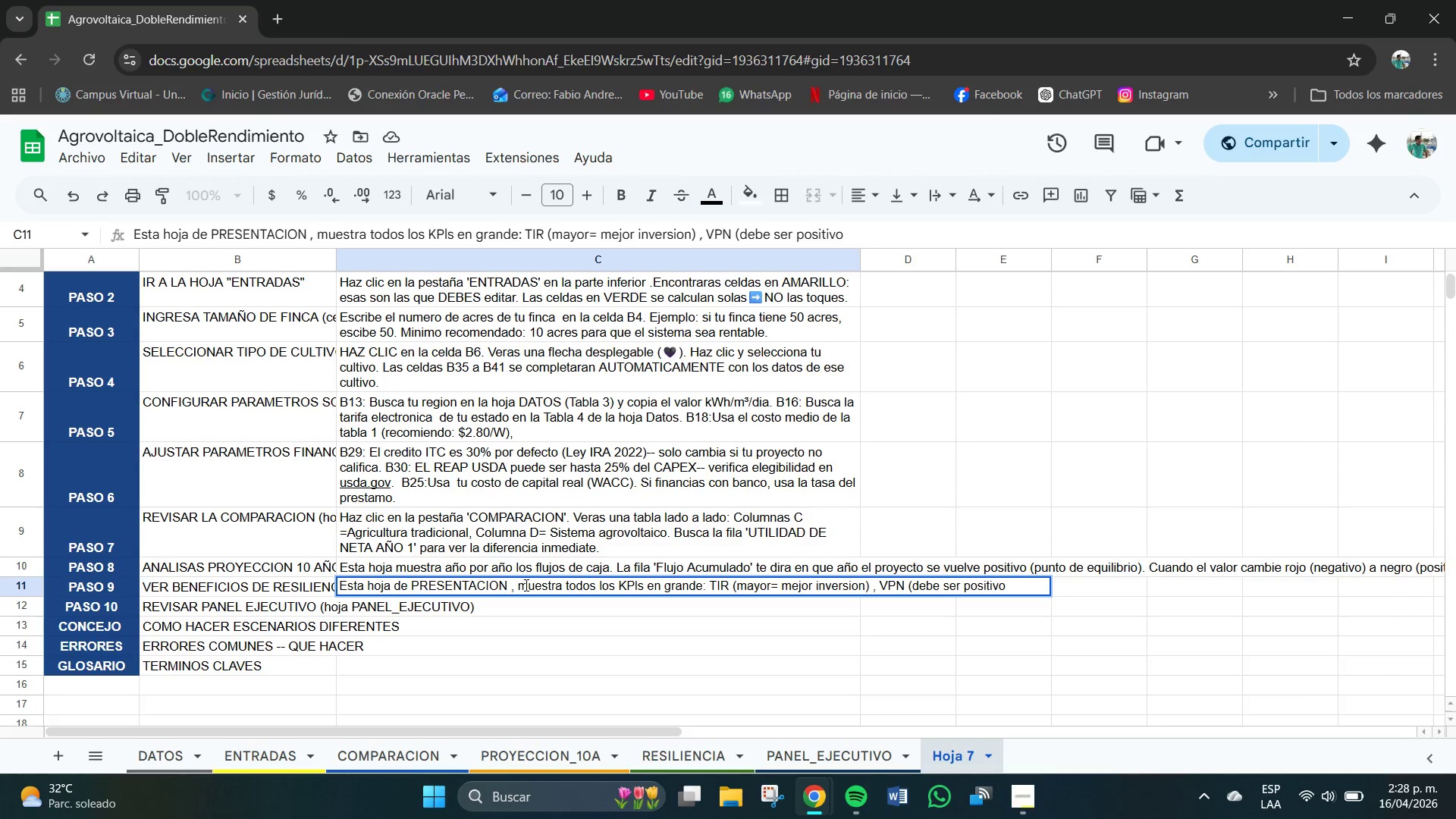 
hold_key(key=ShiftRight, duration=0.45)
 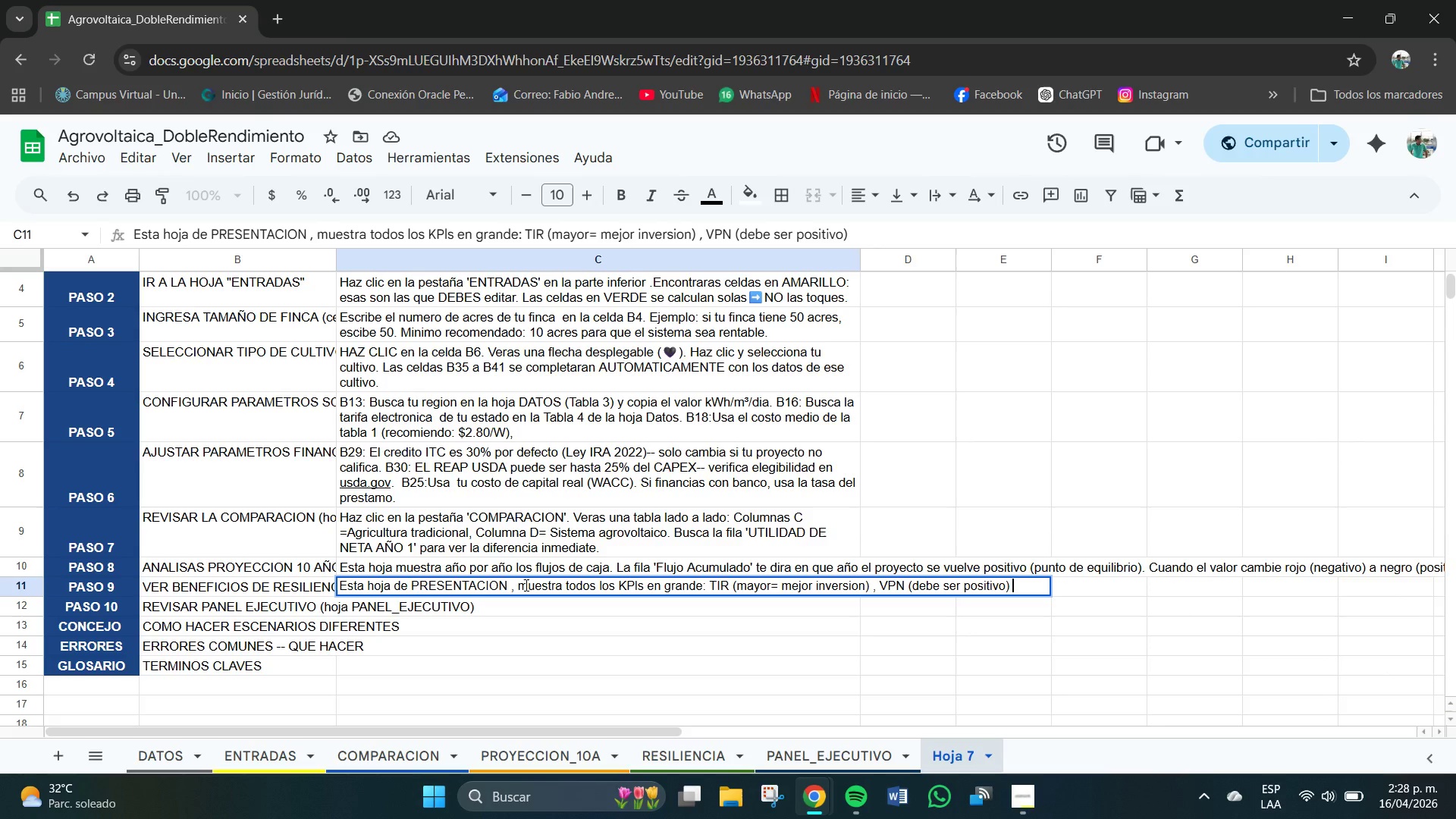 
type(, PA)
key(Backspace)
type(ayback *al)
key(Backspace)
type(`os para recuperar inversion( )
key(Backspace)
type(, LCOE *costo real de tu energia( el GRAFICO muestra visulmente cuando el proyecto empiexa)
key(Backspace)
key(Backspace)
type(za a ganar )
key(Backspace)
type(. )
 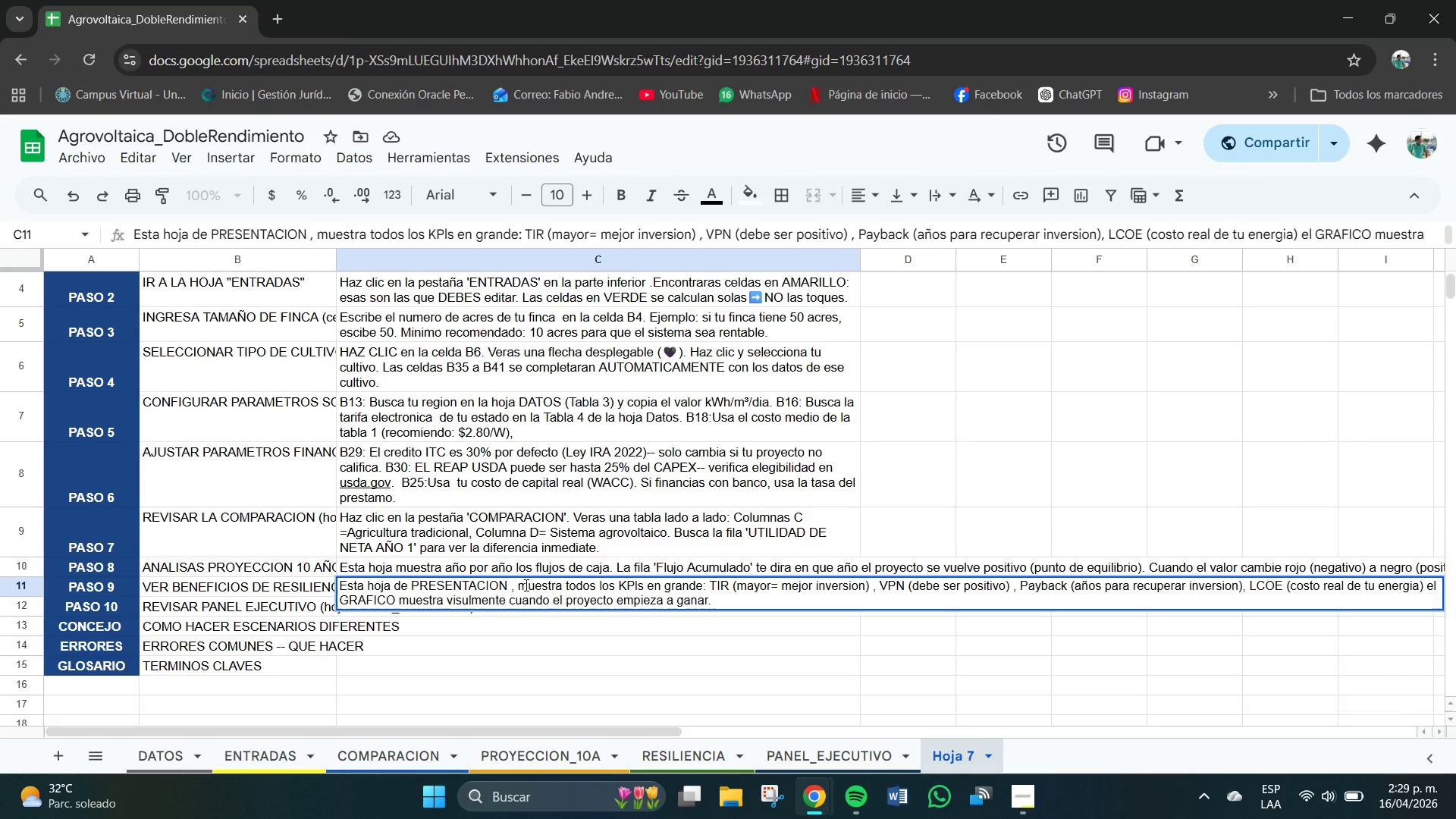 
key(Enter)
 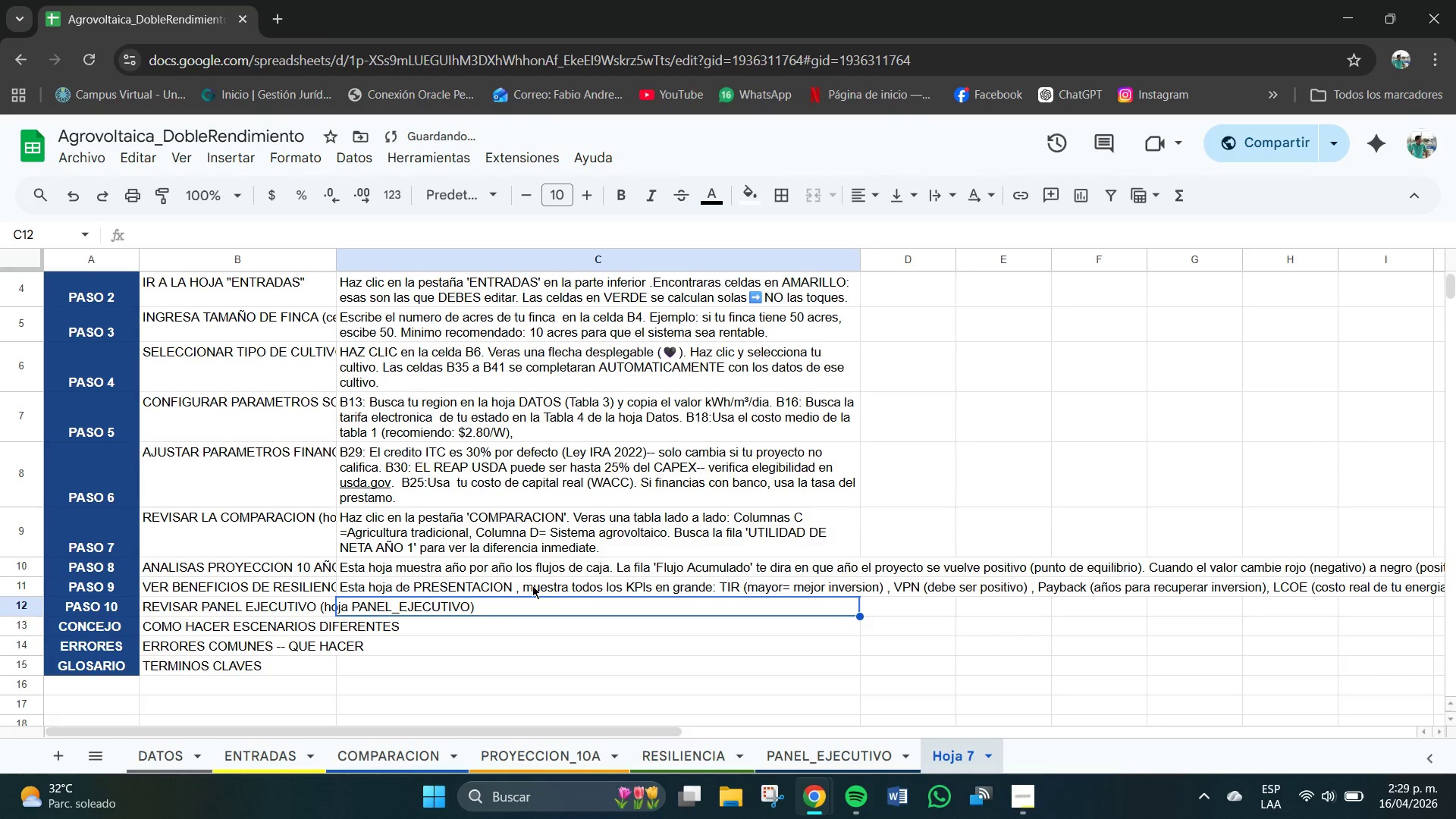 
left_click([538, 585])
 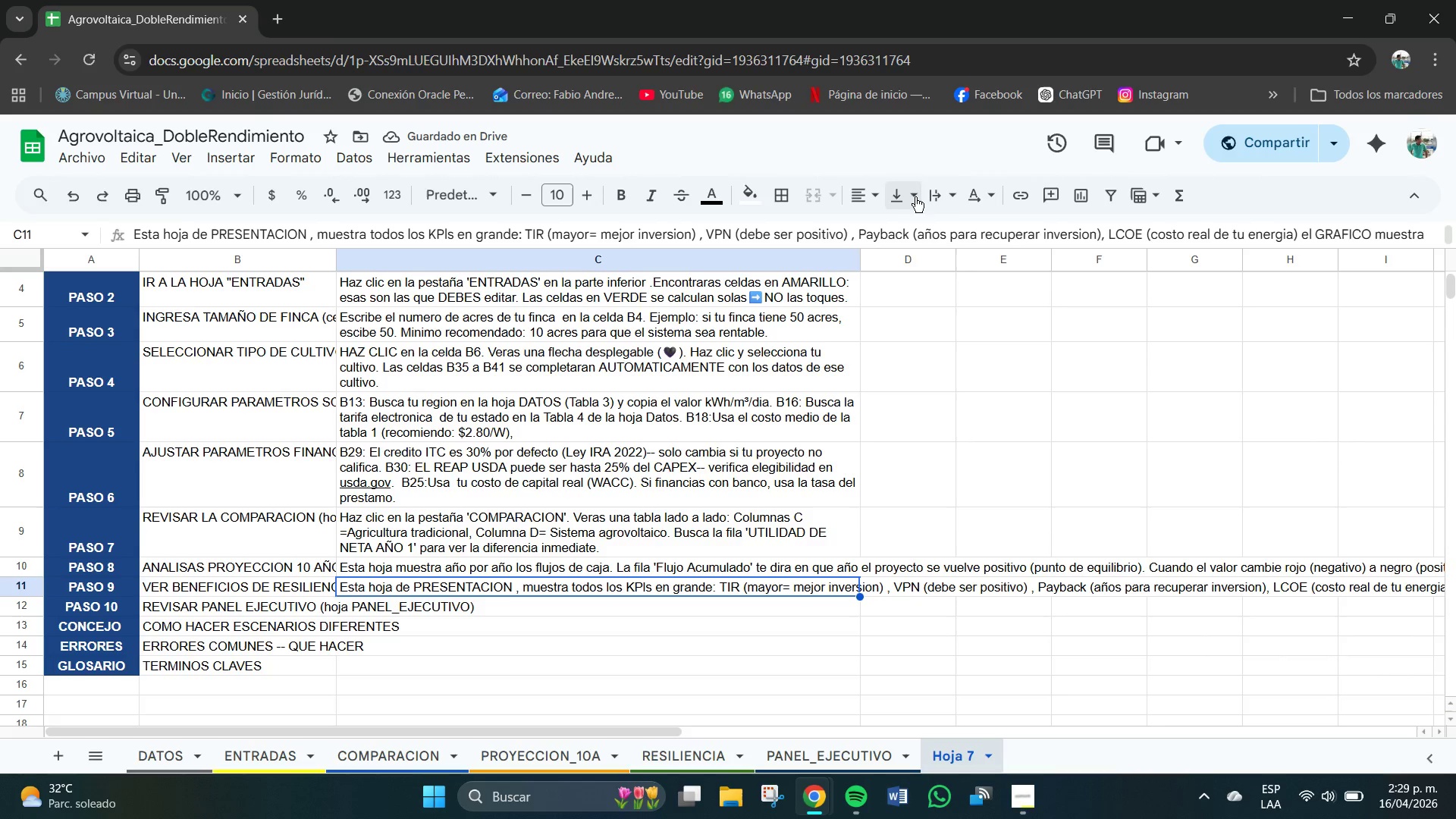 
left_click([932, 198])
 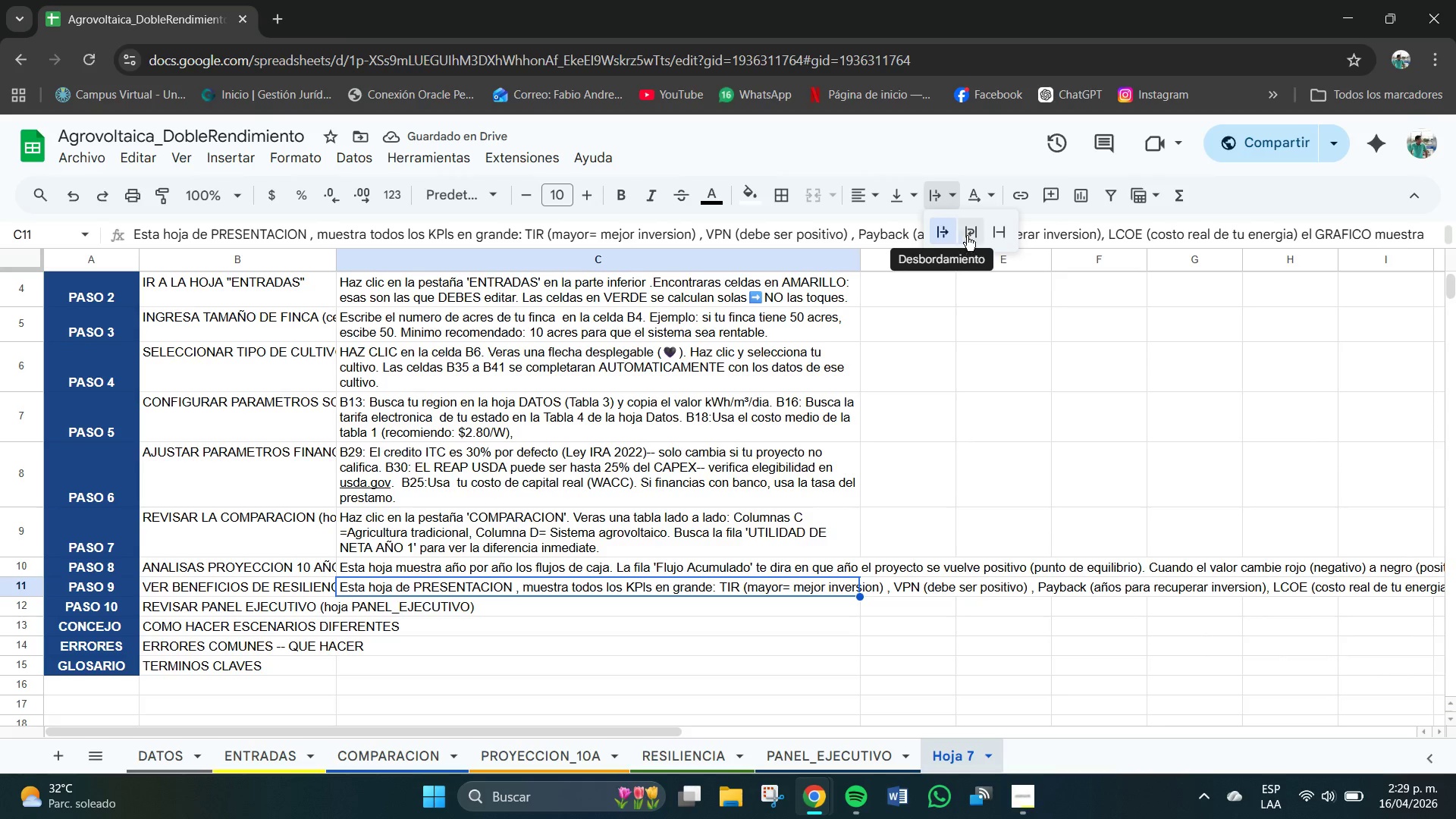 
left_click([967, 235])
 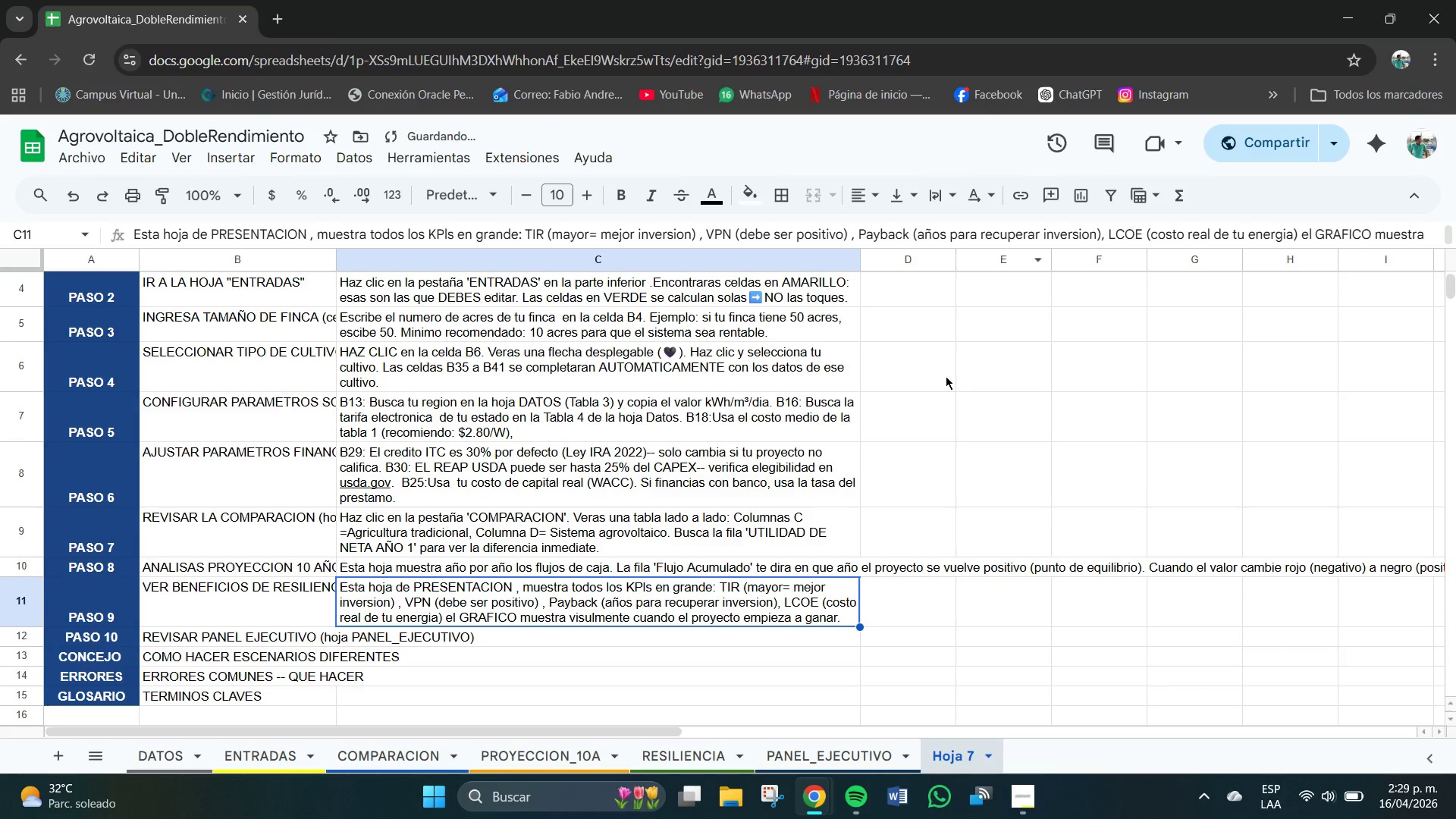 
scroll: coordinate [893, 488], scroll_direction: down, amount: 3.0
 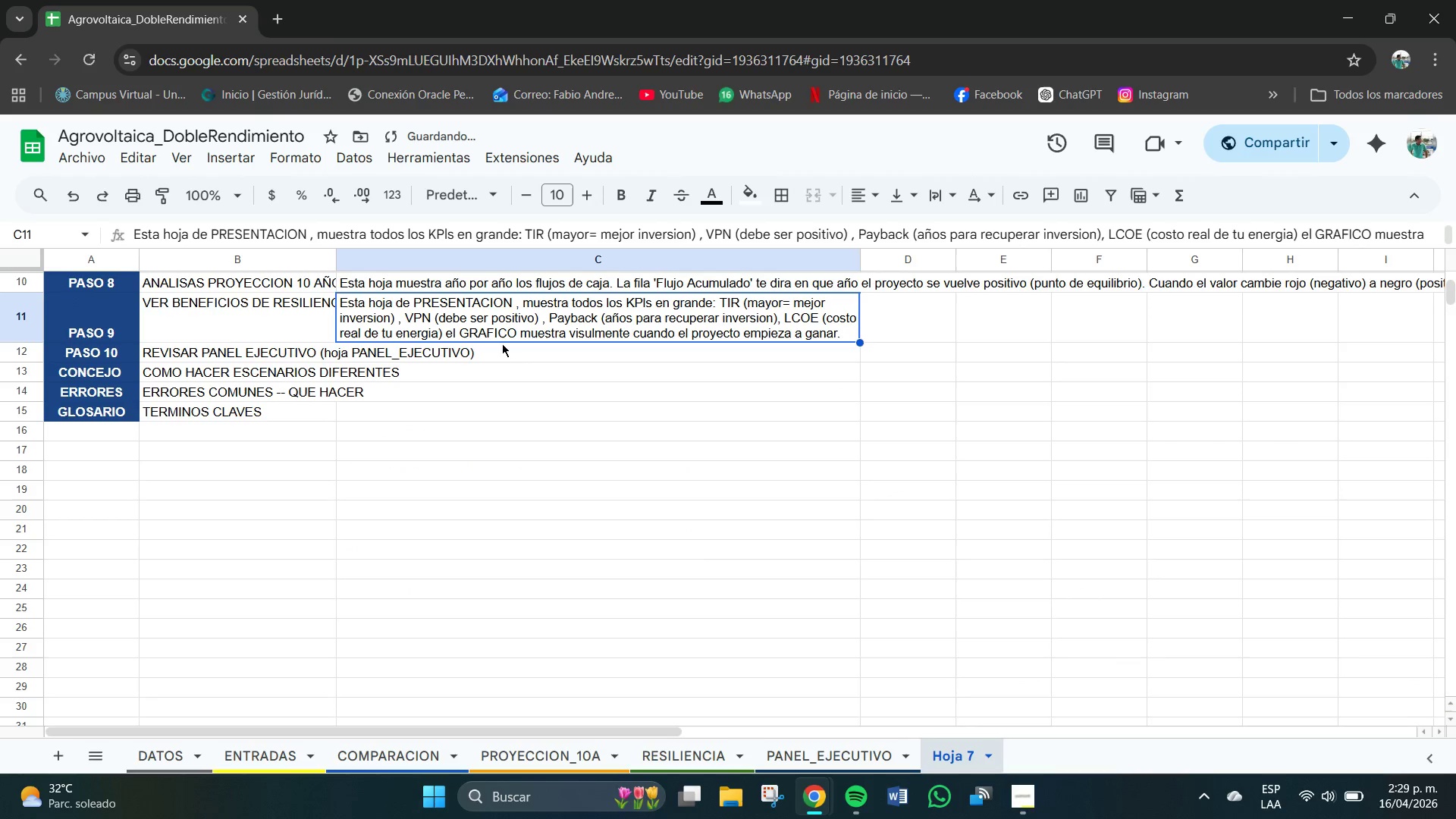 
left_click([516, 352])
 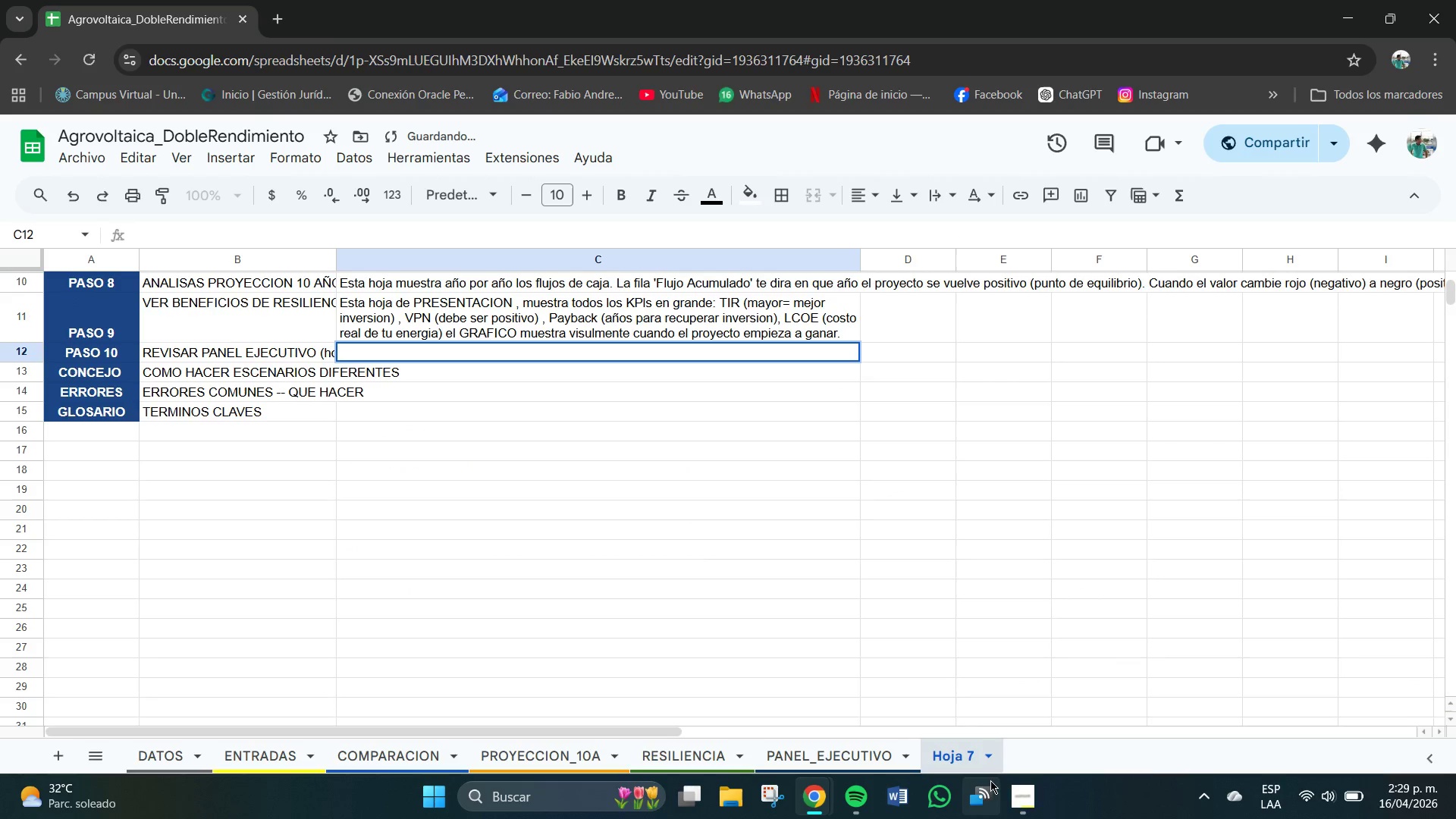 
left_click([1018, 797])
 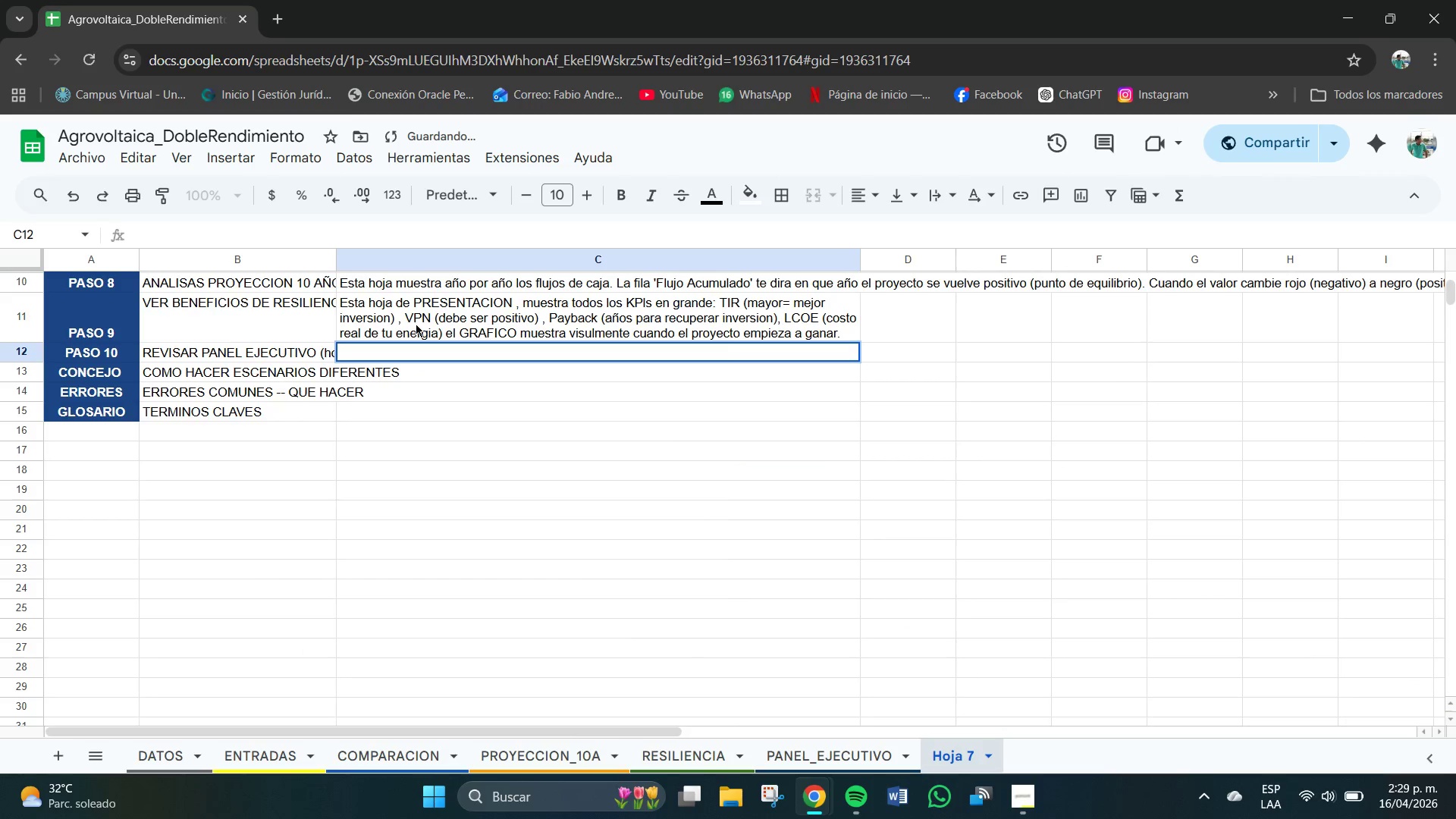 
left_click([413, 357])
 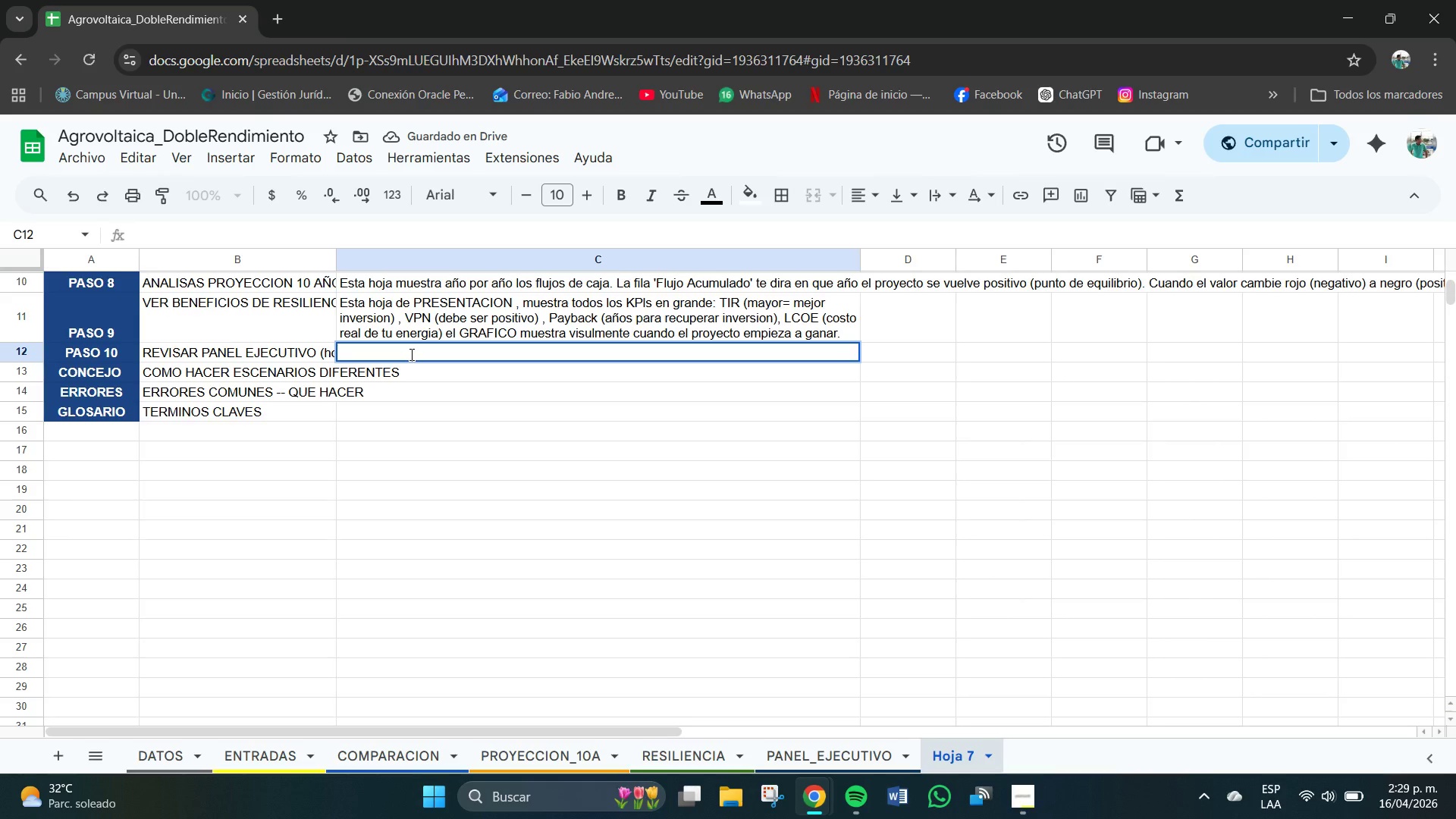 
wait(6.39)
 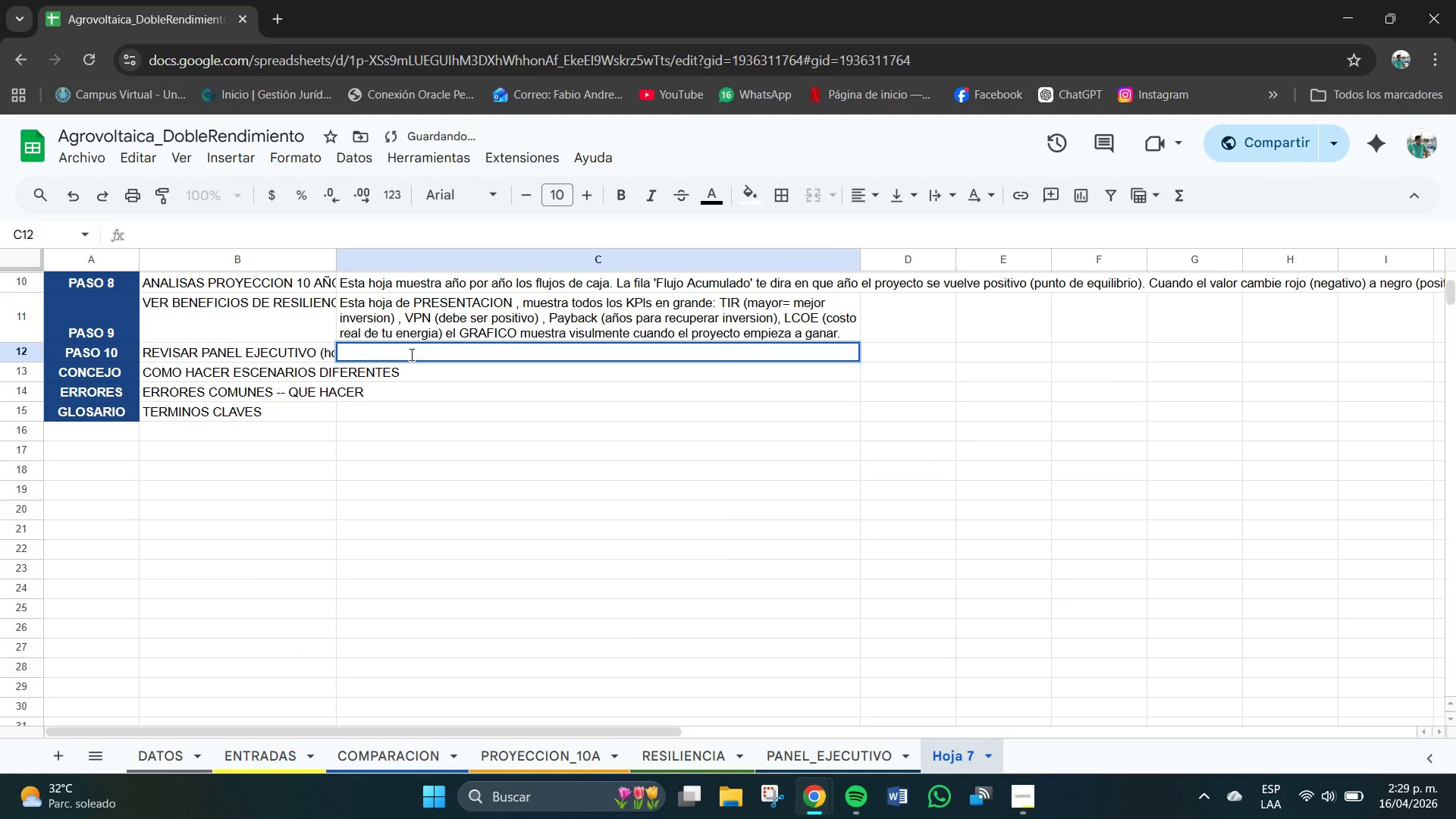 
type(Puedes guardar)
 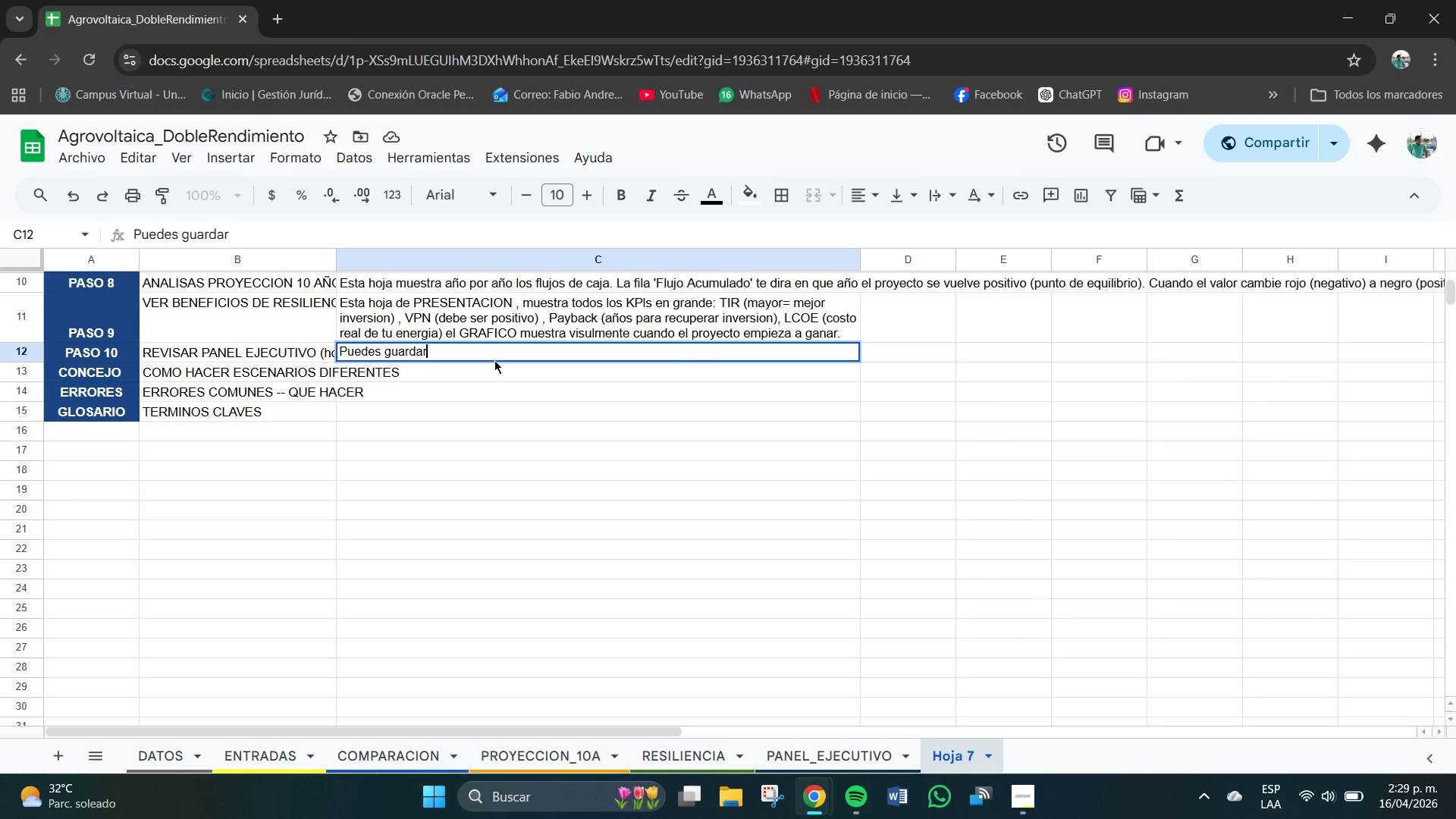 
type(copias)
key(Backspace)
key(Backspace)
key(Backspace)
key(Backspace)
key(Backspace)
key(Backspace)
type( coi)
key(Backspace)
type(o)
key(Backspace)
key(Backspace)
type(opias del archivo para compars)
key(Backspace)
type(ar)
key(Backspace)
key(Backspace)
key(Backspace)
type(r)
key(Backspace)
key(Backspace)
type(rar)
 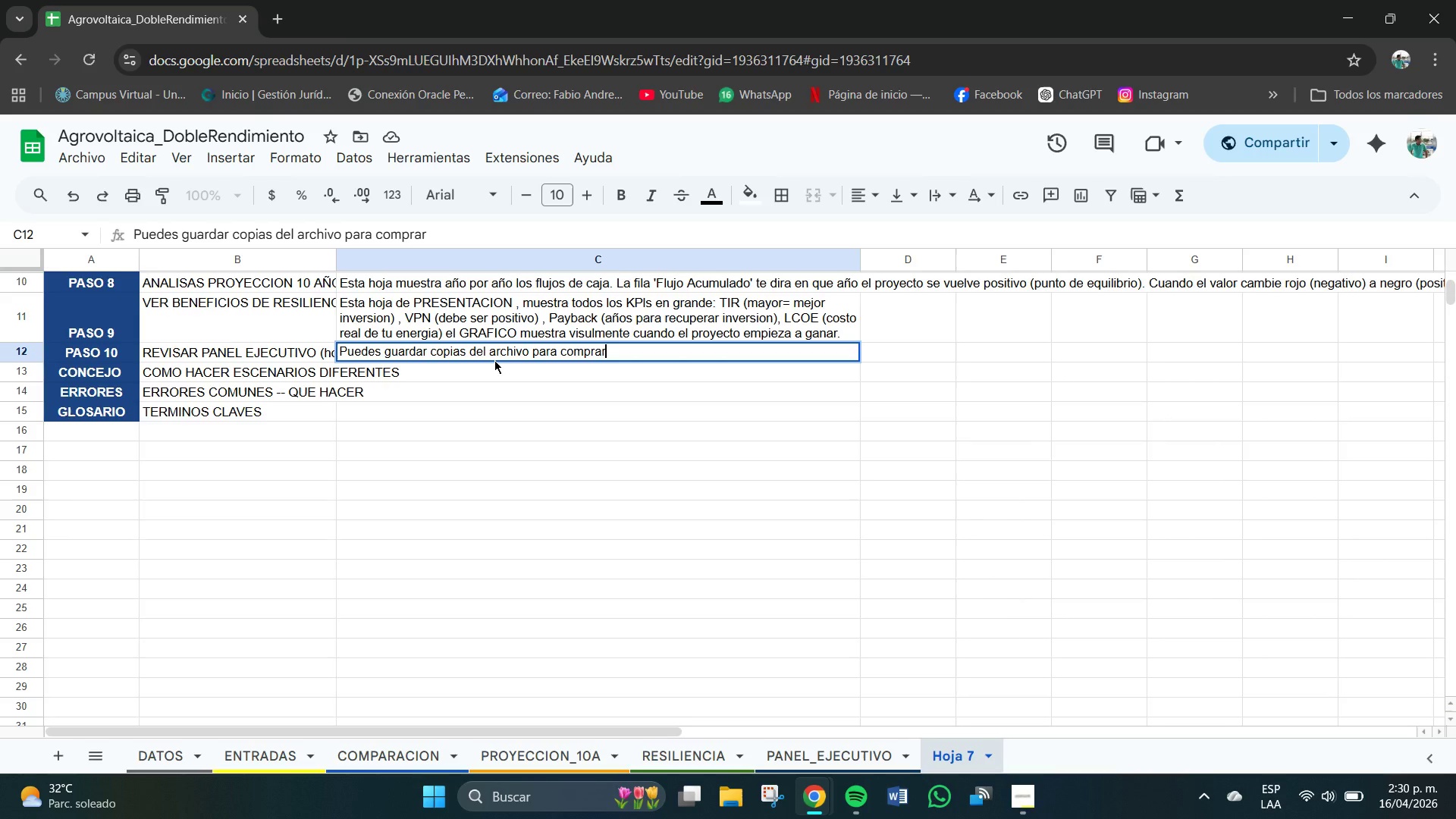 
type( escenarios> Copia 1> finca peque`a *20 acree)
key(Backspace)
type(s(, Copia 2 >)
key(Backspace)
key(Backspace)
type(> finca)
 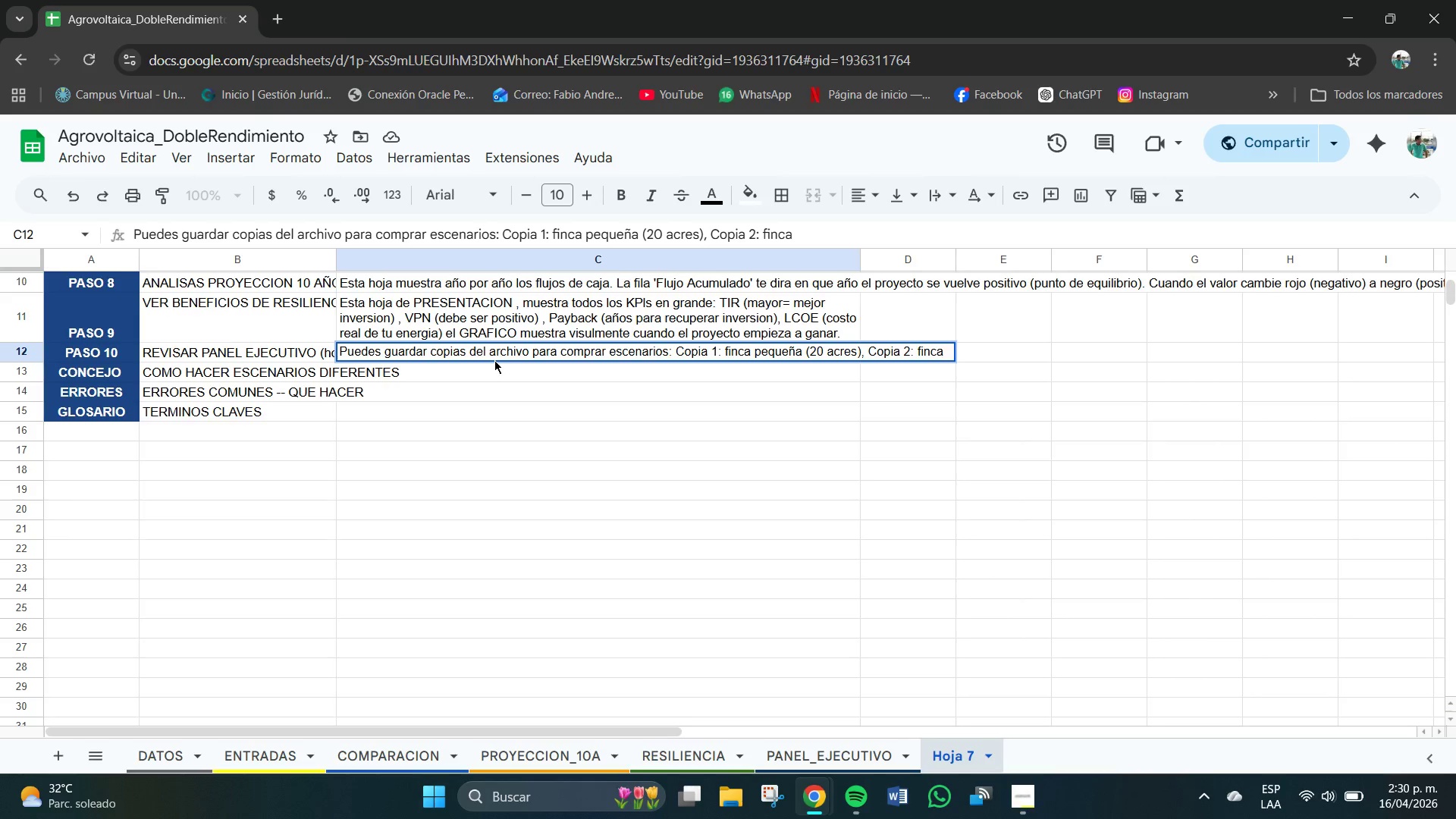 
type( grande *100 acres))
key(Backspace)
type(])
key(Backspace)
type(( )
 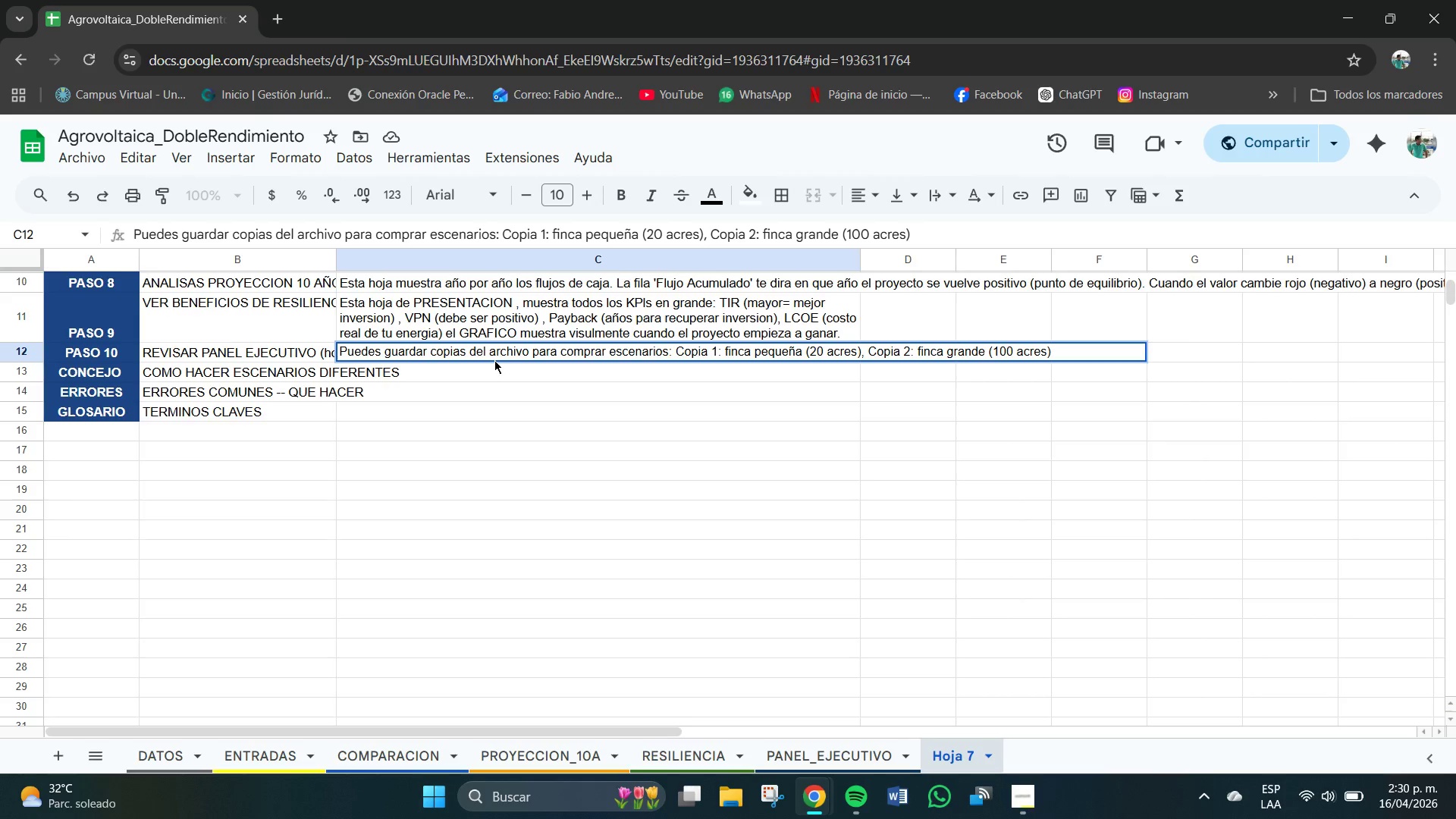 
key(Backspace)
type(. Tambien prueba diferentes cultivos en B6 PARA VE )
key(Backspace)
key(Backspace)
key(Backspace)
key(Backspace)
key(Backspace)
key(Backspace)
key(Backspace)
key(Backspace)
type(para ver cual genera mas retorno.)
 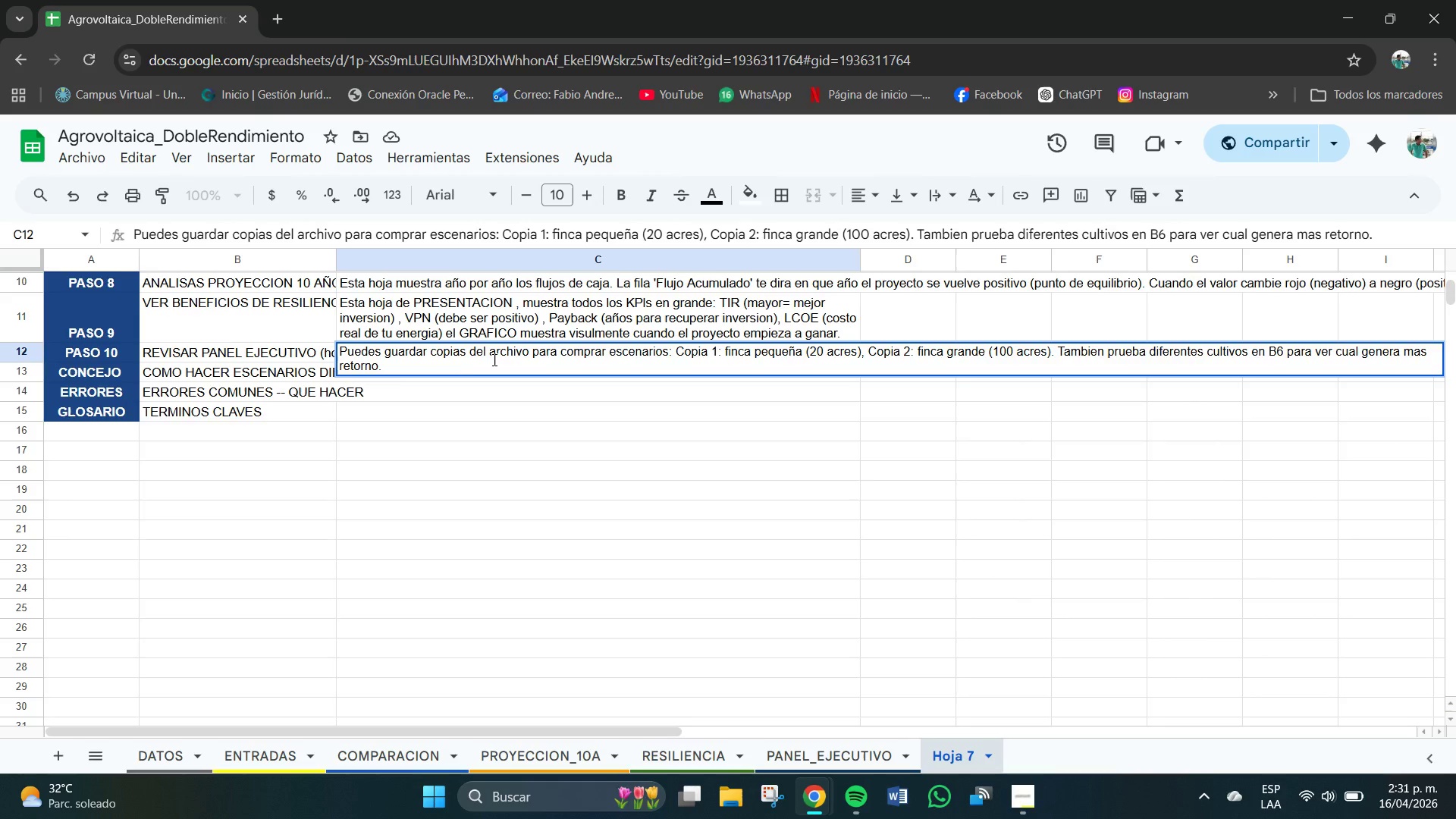 
key(Enter)
 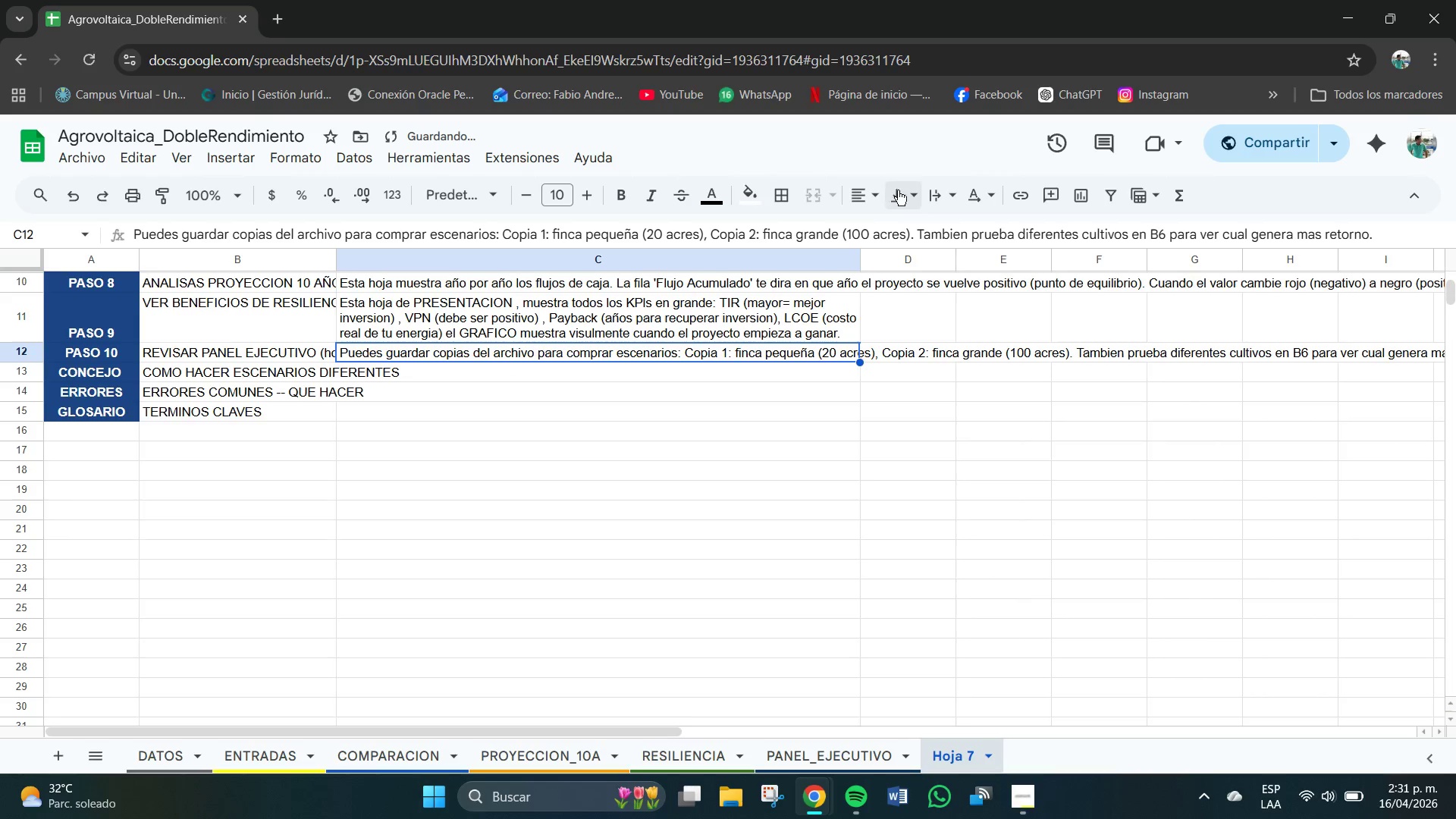 
left_click([931, 196])
 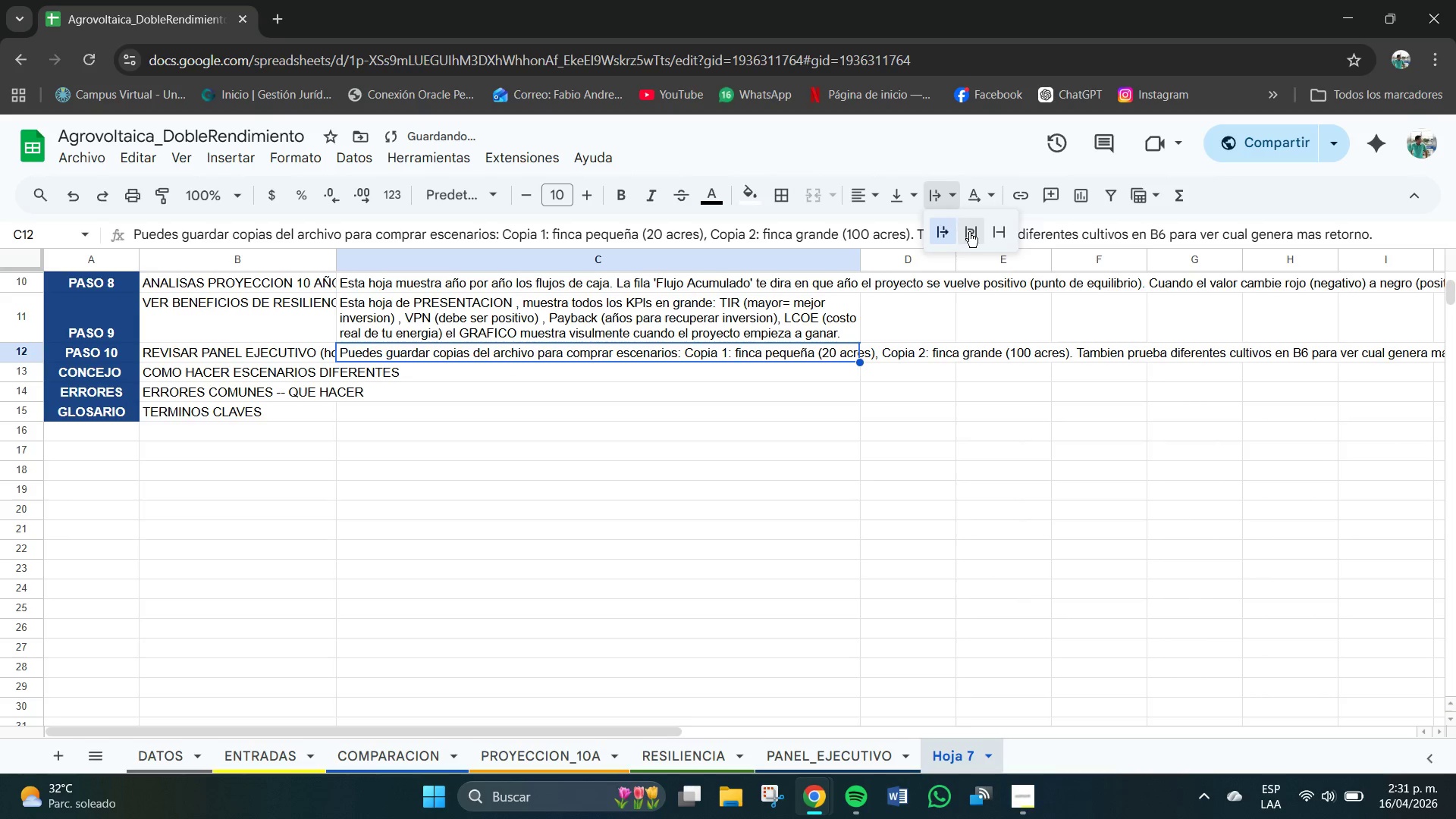 
left_click([974, 232])
 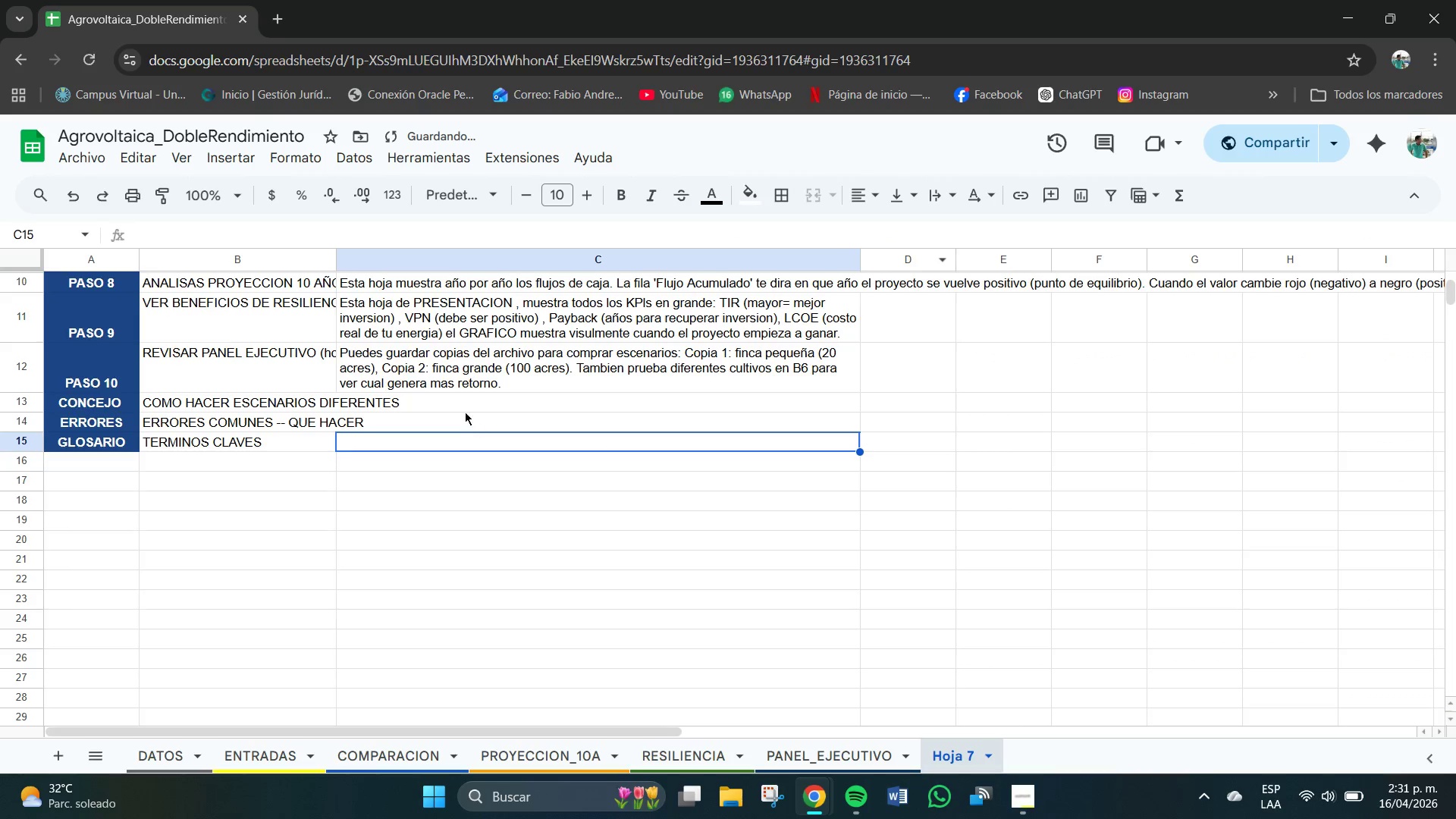 
double_click([445, 400])
 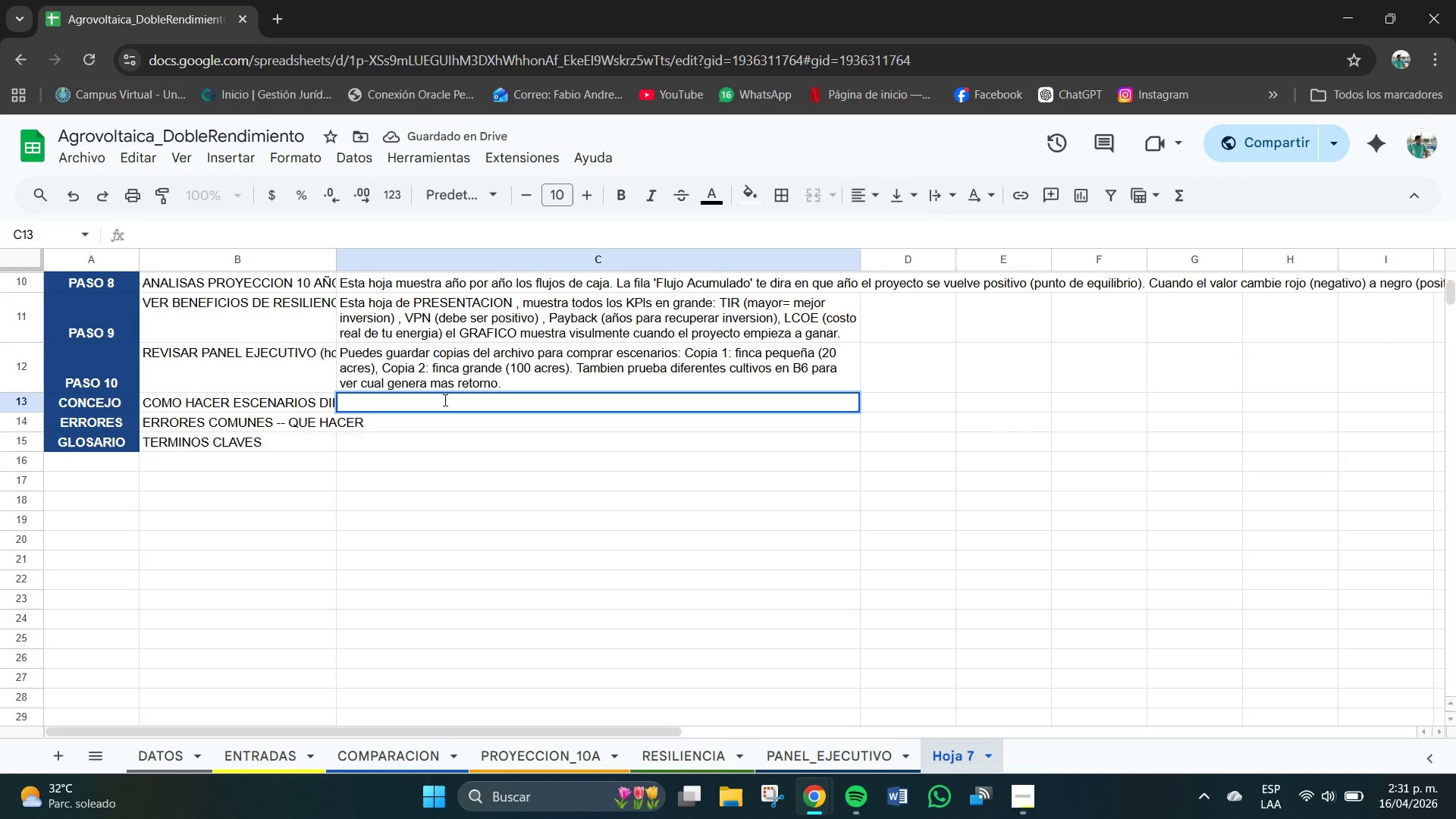 
type(sI UNA CELDA MUESTRA ERROR n&D)
key(Backspace)
type(d> EL CUKTI)
key(Backspace)
key(Backspace)
key(Backspace)
type(LTIVO EN b6 NO ESTA EN LA LISTA datos T)
key(Backspace)
type(tABLA 2 )
key(Backspace)
type(. sI MUESTRA ERROR rE)
key(Backspace)
type(ef_)
key(Backspace)
type(> f)
key(Backspace)
type(FORMULA APUNTA A E)
key(Backspace)
type(CELDA)
 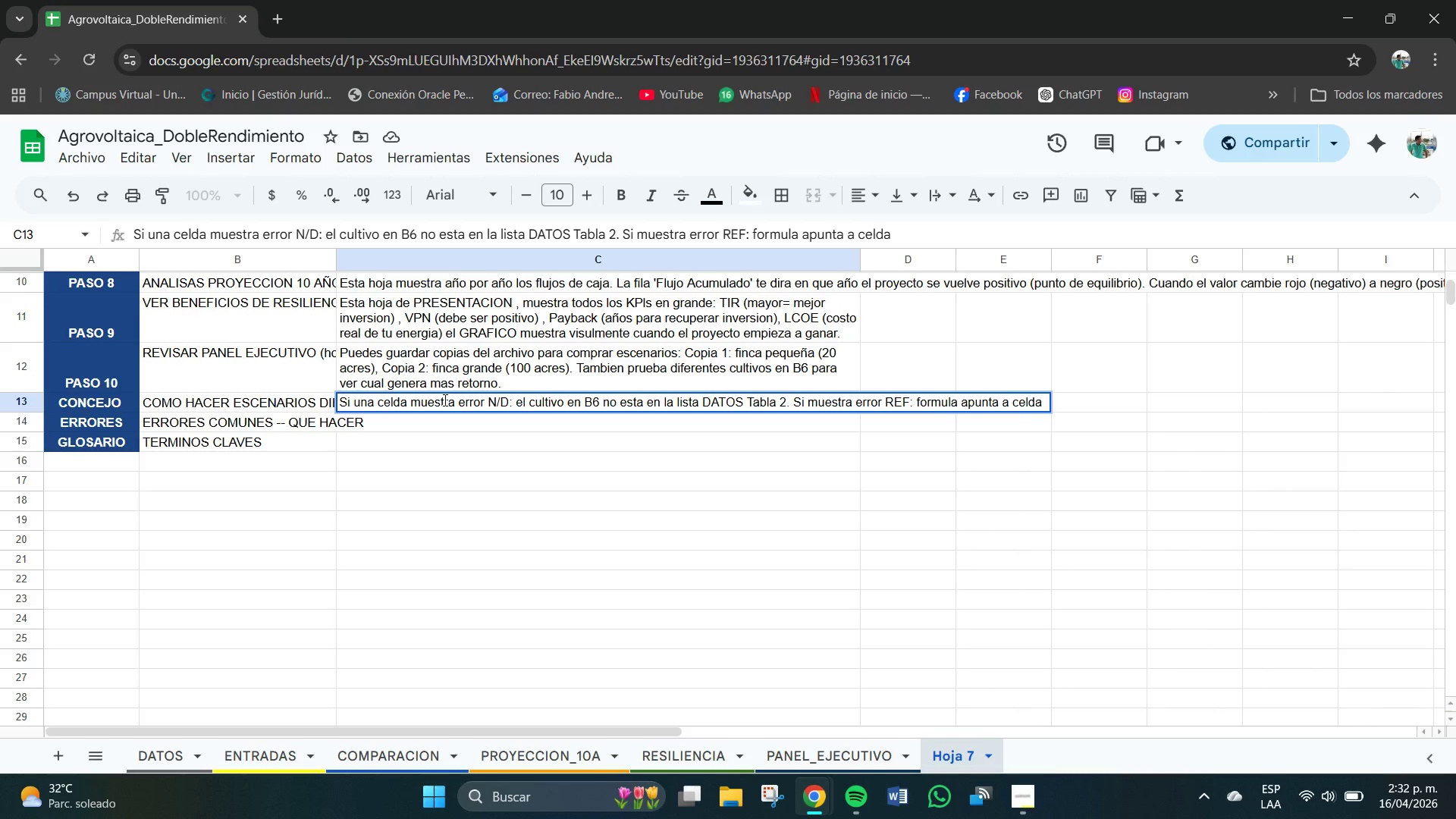 
wait(6.11)
 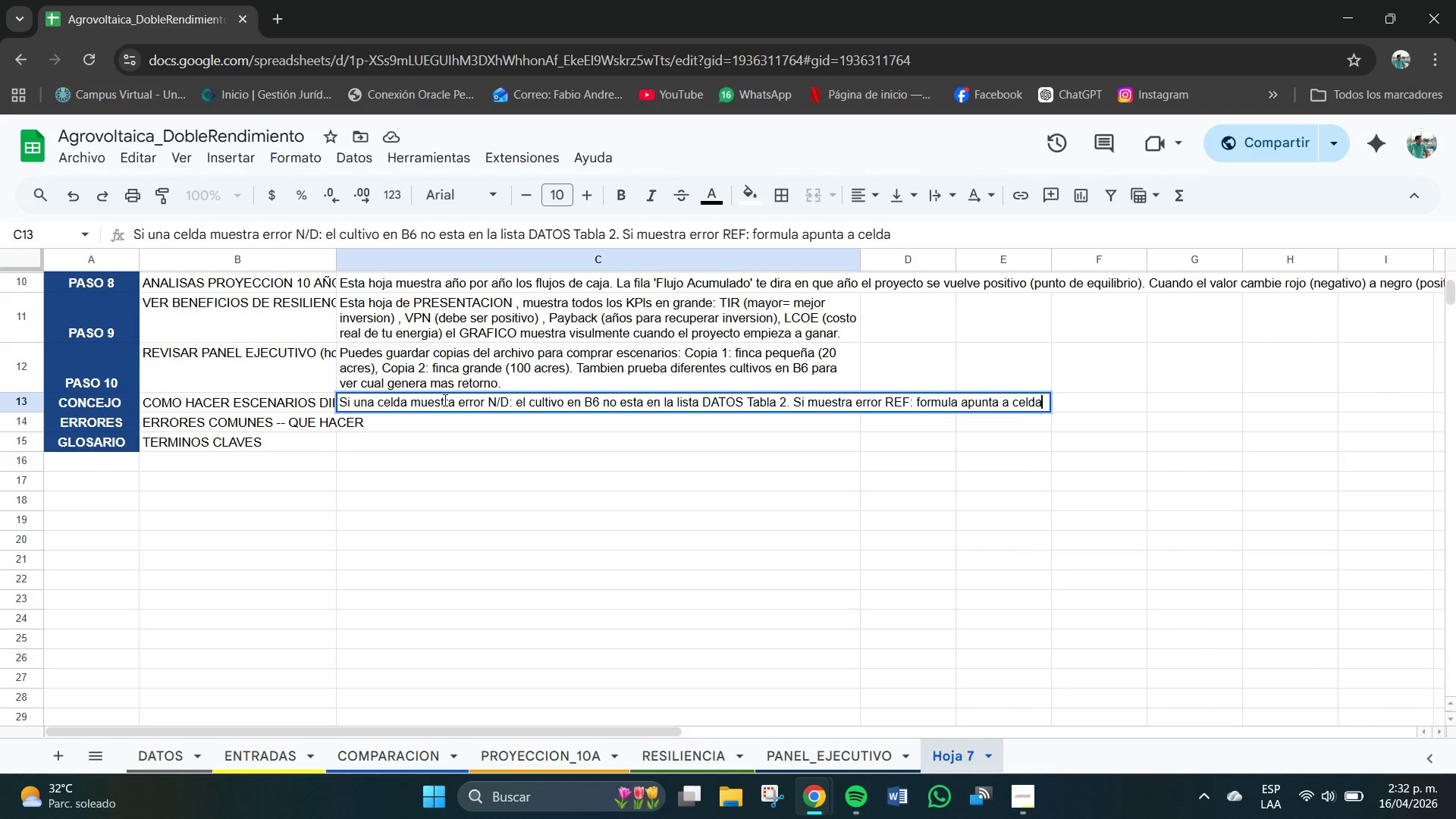 
type( MOVIDAA)
key(Backspace)
 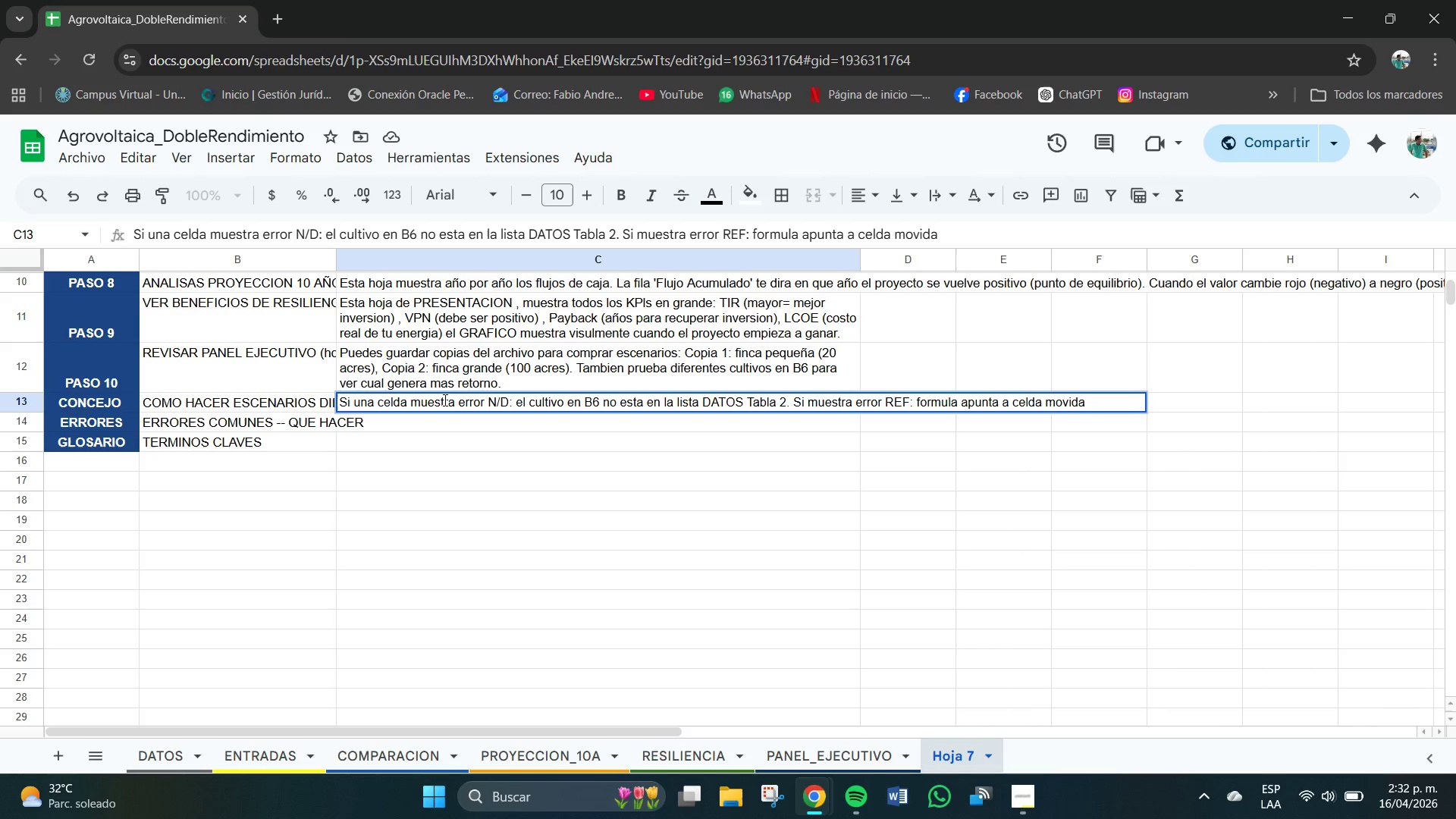 
type(. sI MUESTRA ERROR div> VERIFICA QUE b4 *ACREE)
key(Backspace)
type(S( NO SEA CERO-)
 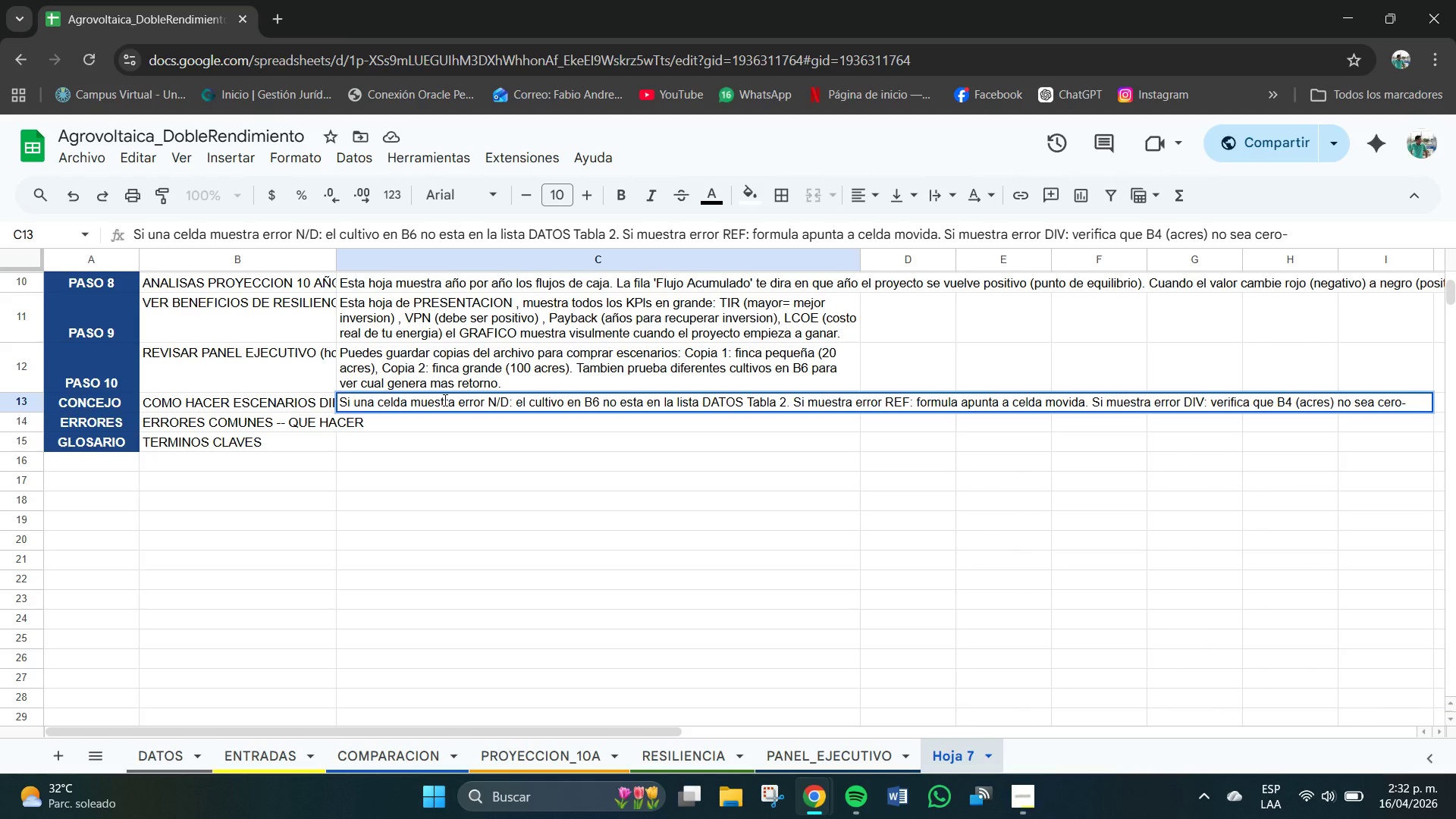 
key(Enter)
 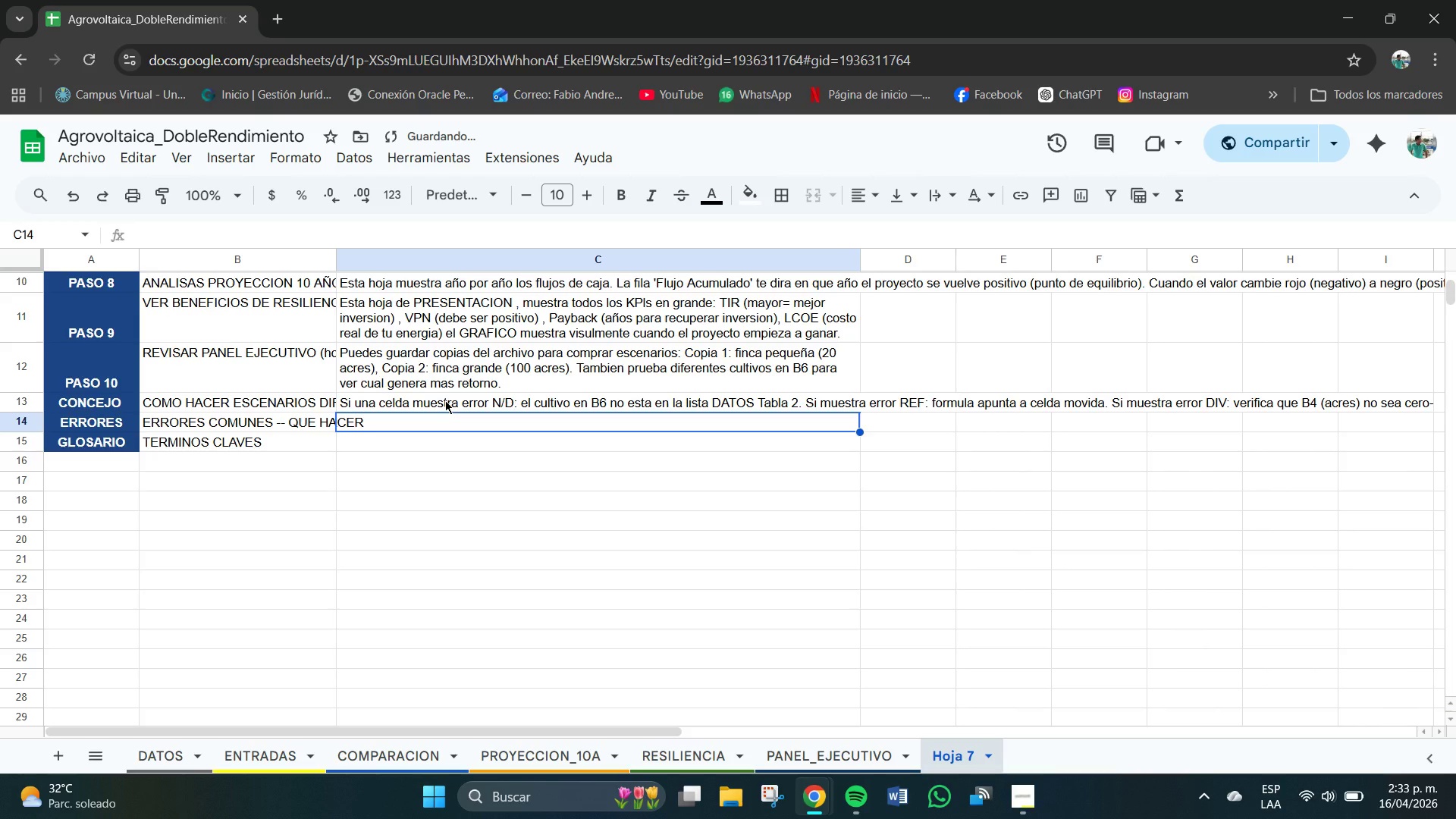 
left_click([445, 400])
 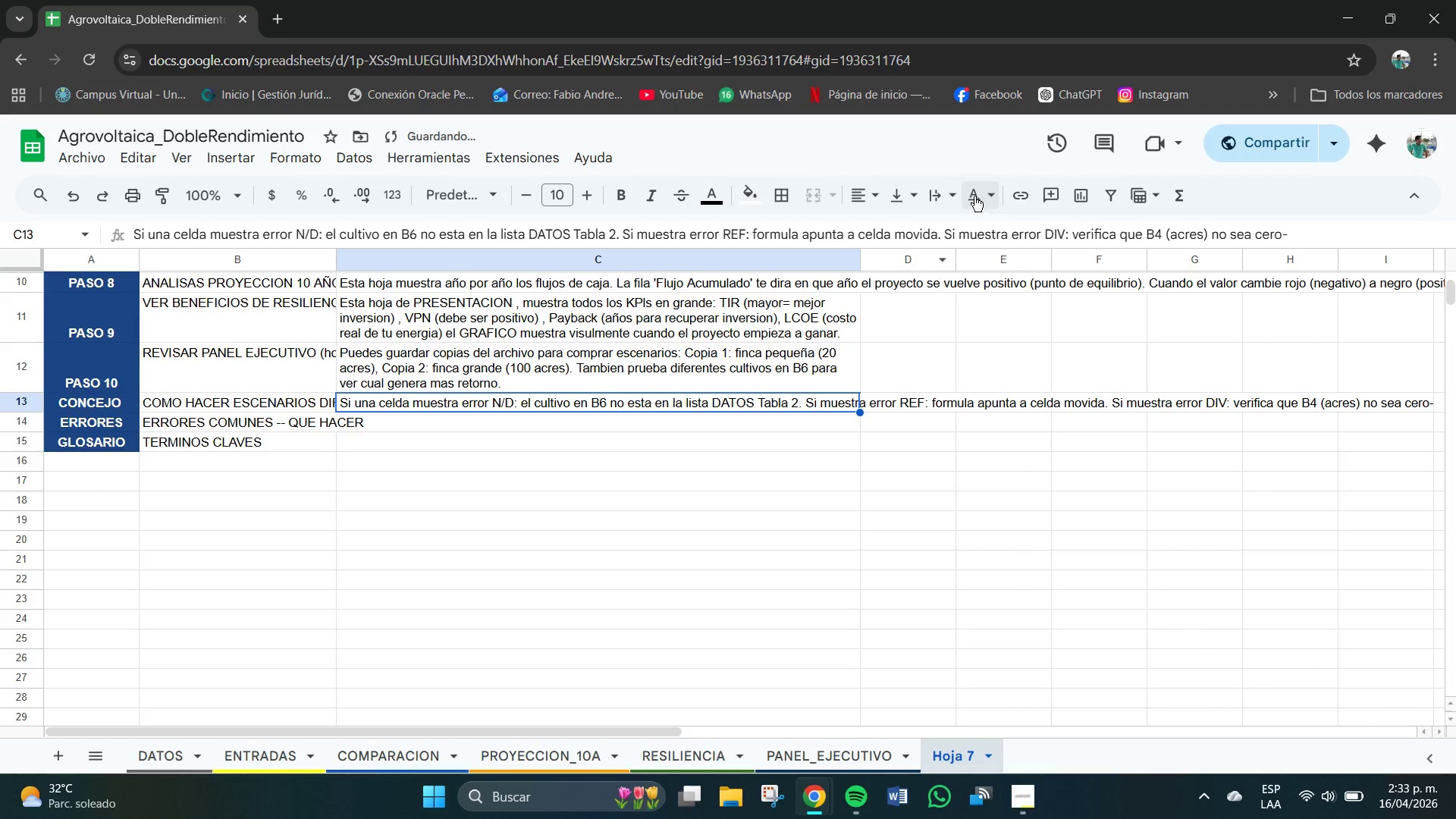 
left_click([947, 188])
 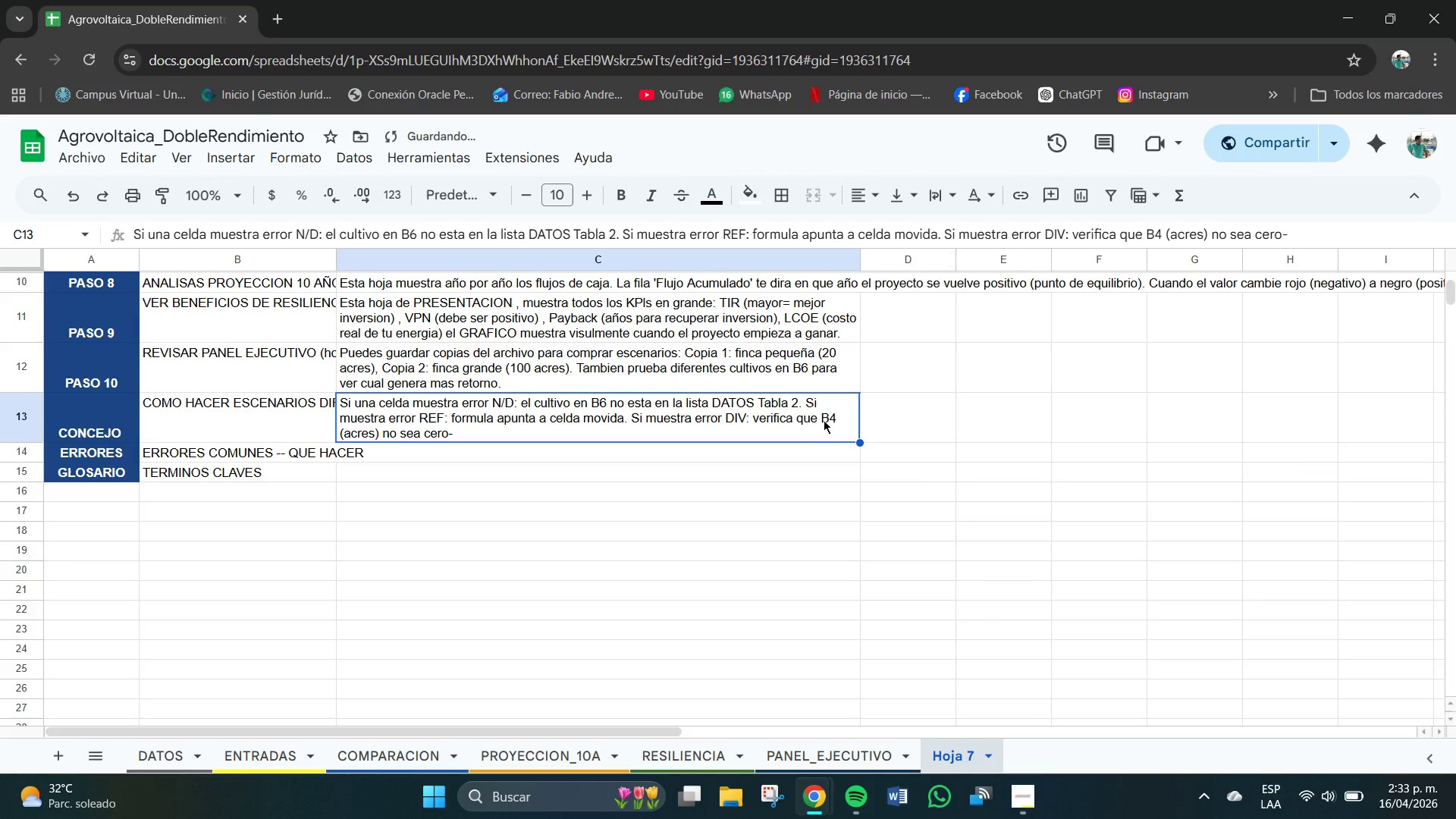 
double_click([729, 529])
 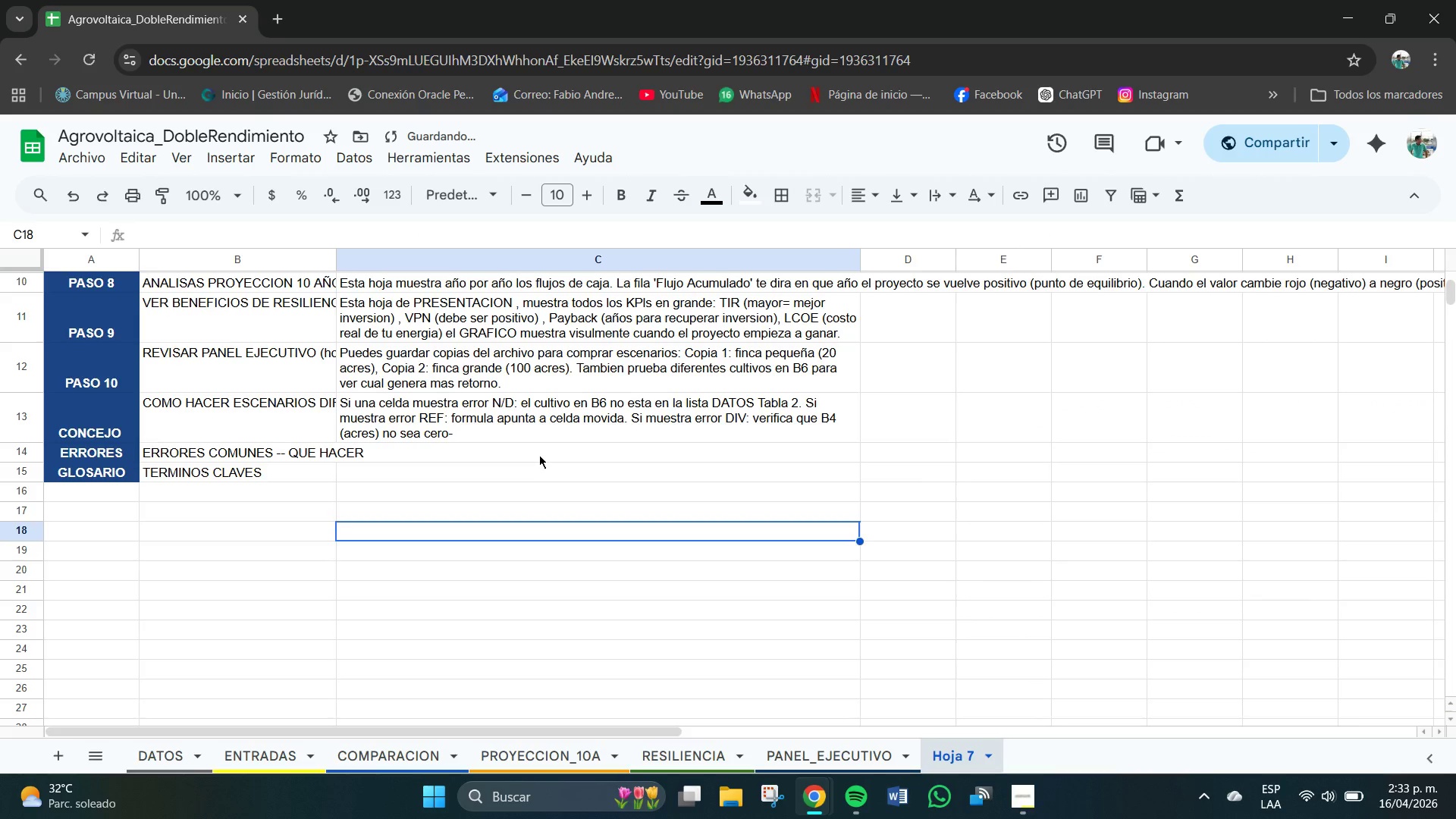 
left_click([538, 455])
 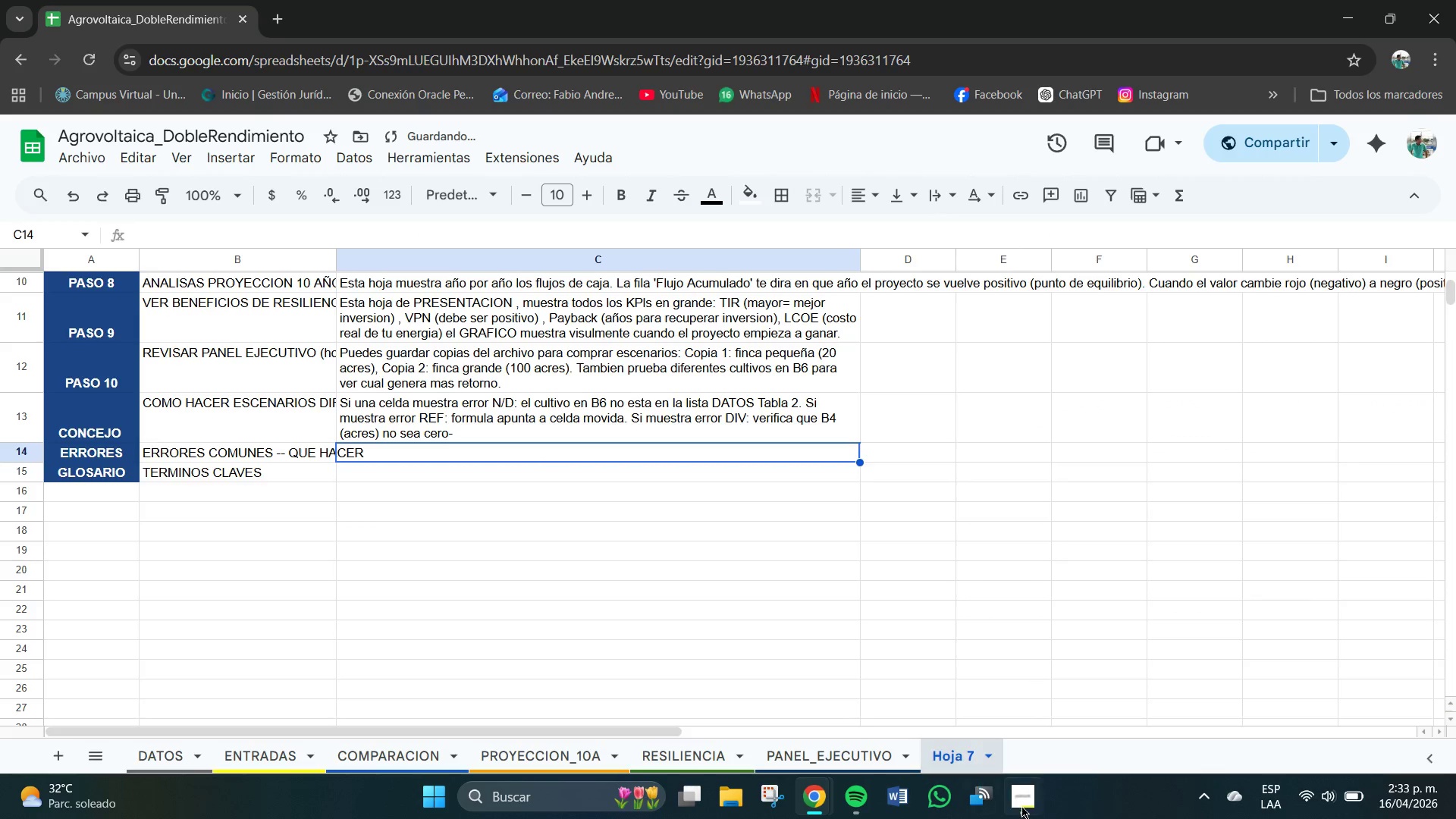 
left_click([1031, 806])